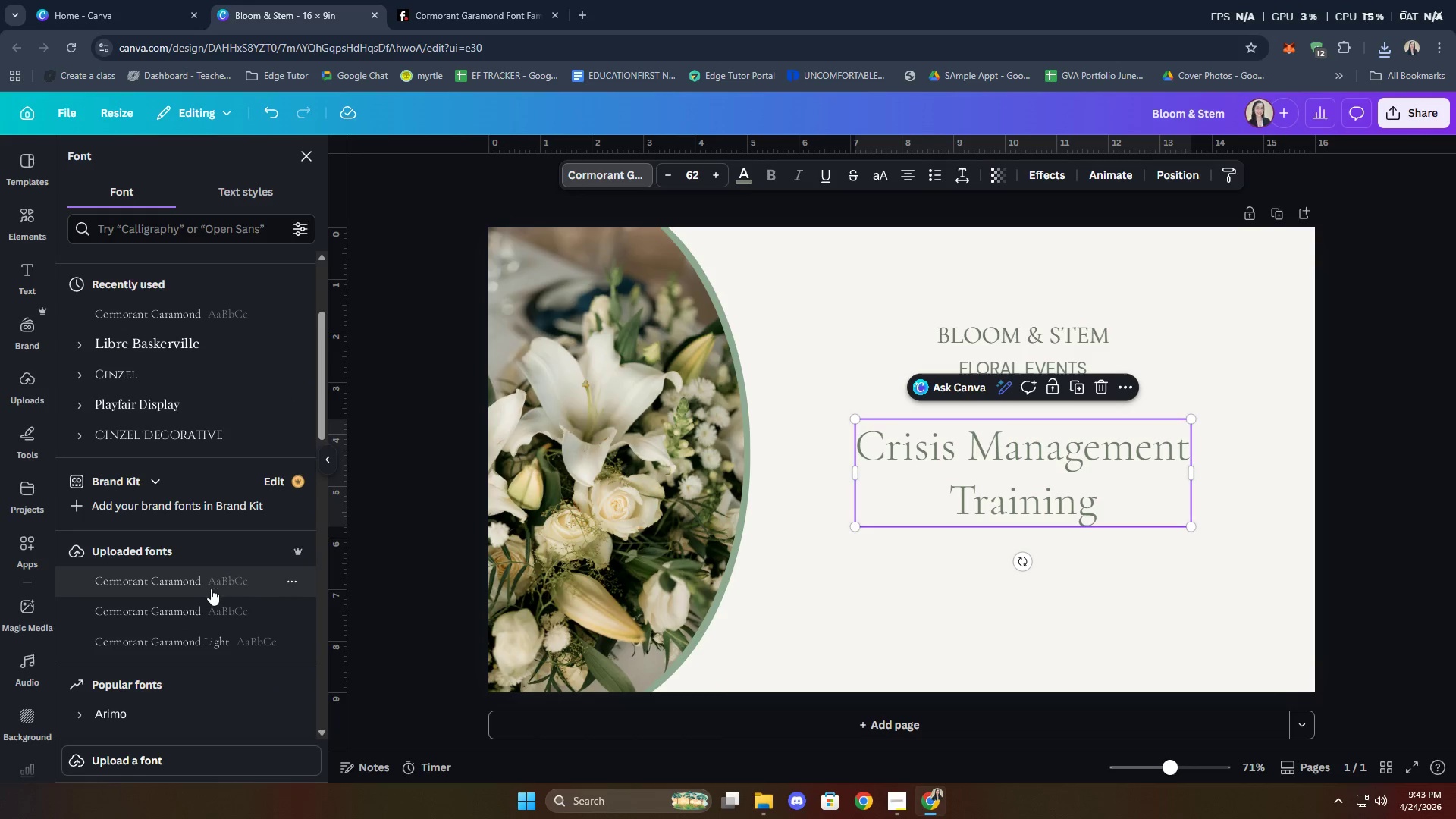 
left_click([295, 585])
 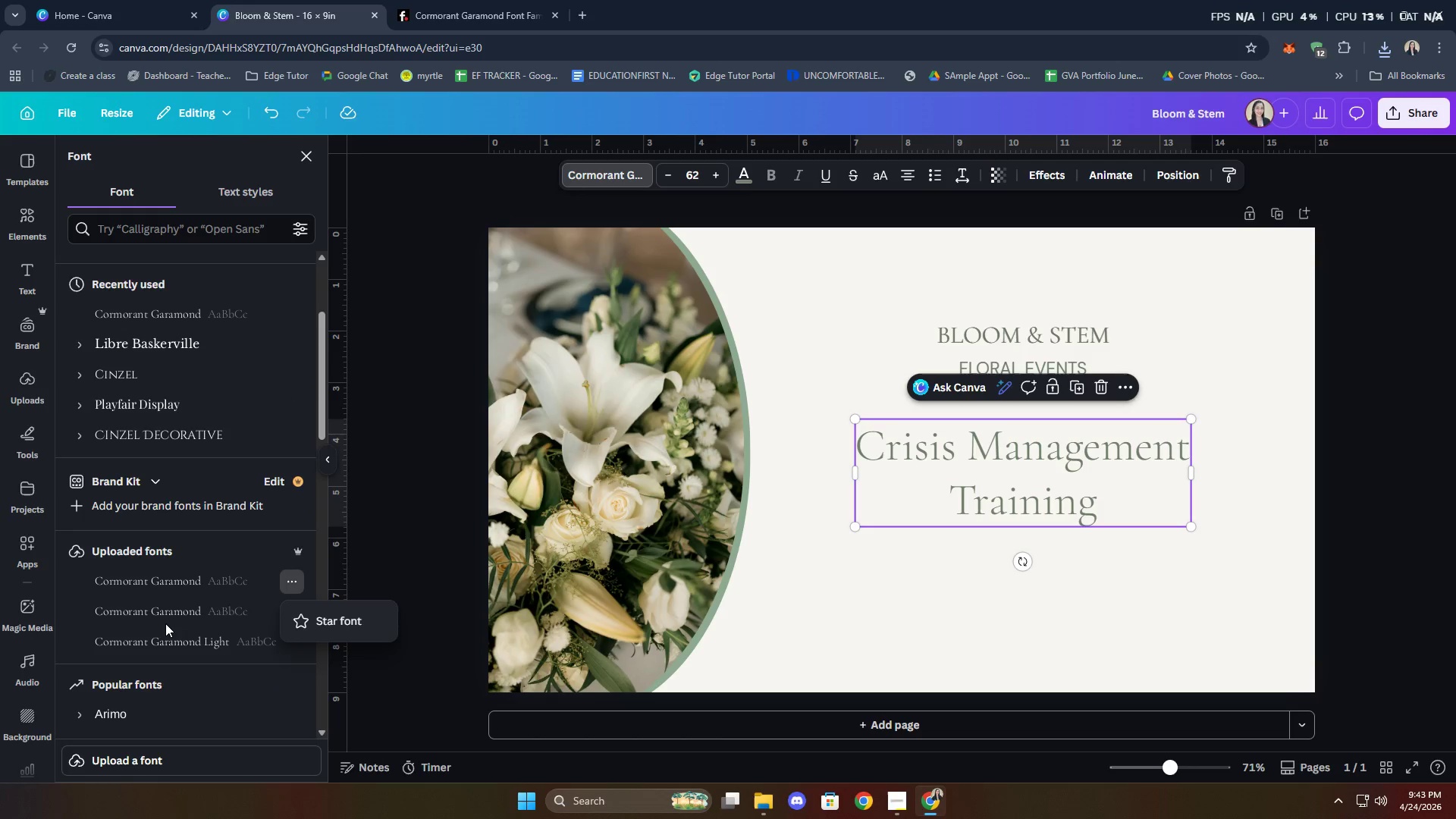 
left_click([83, 615])
 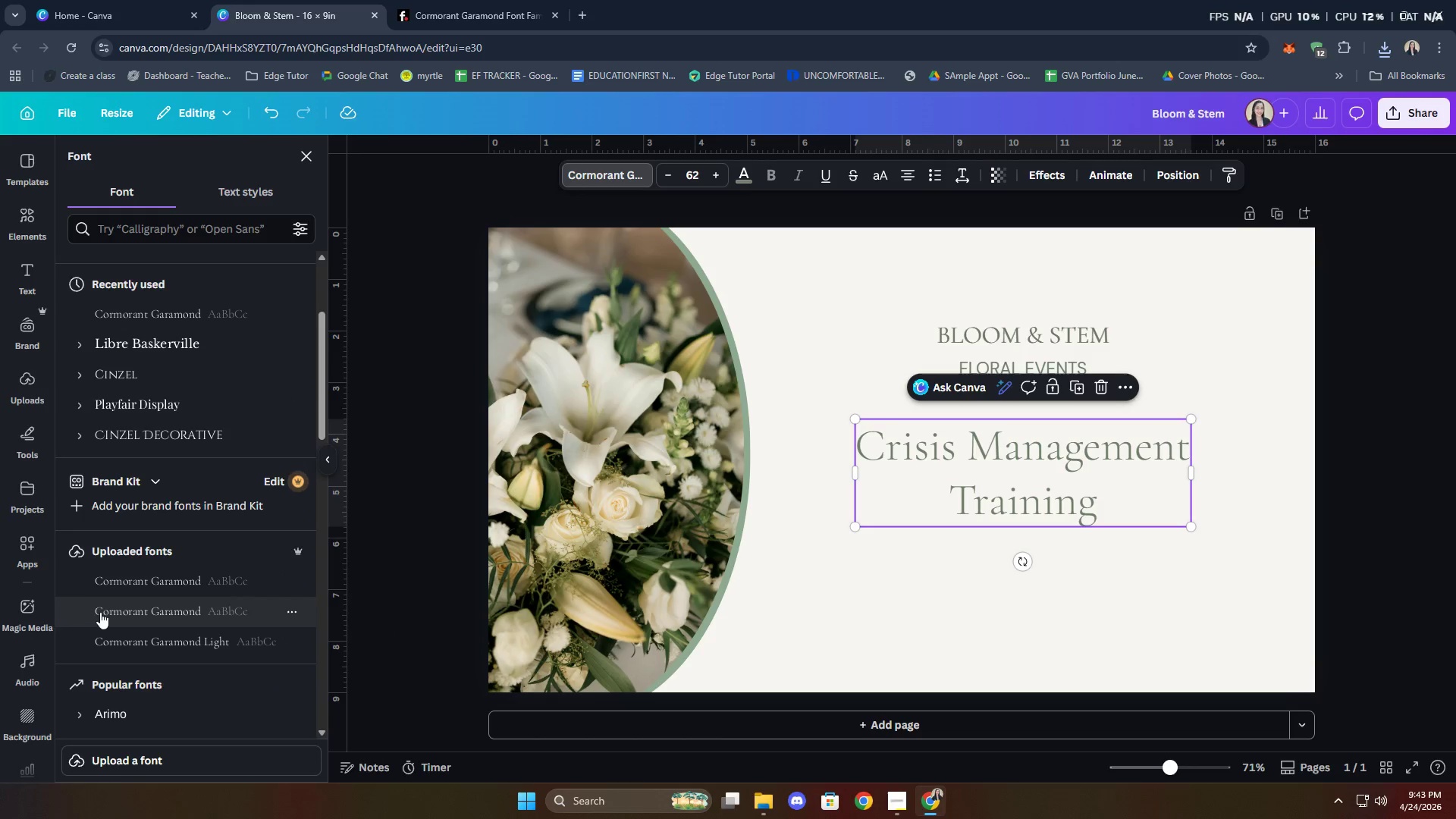 
scroll: coordinate [100, 612], scroll_direction: down, amount: 1.0
 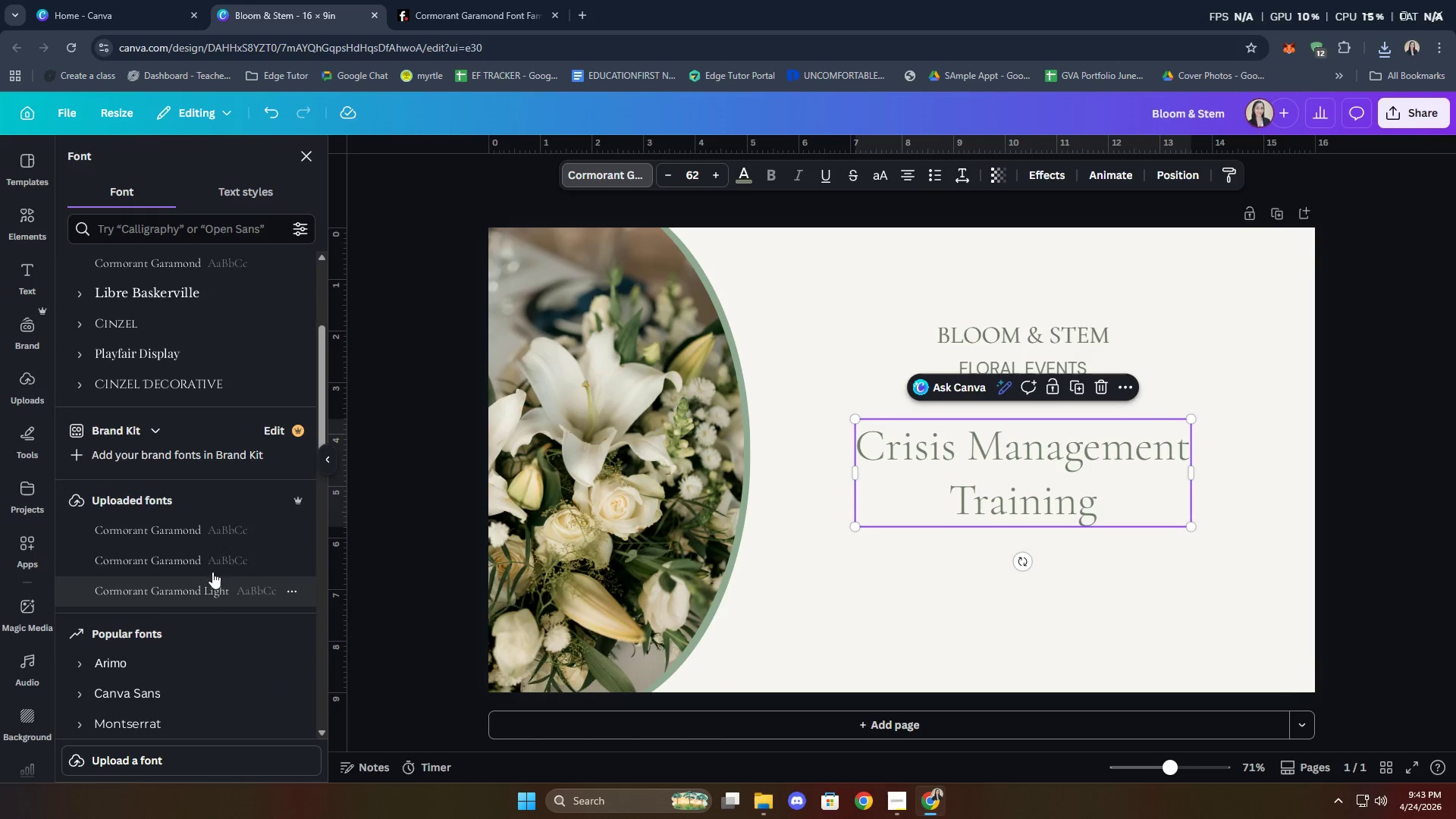 
right_click([175, 529])
 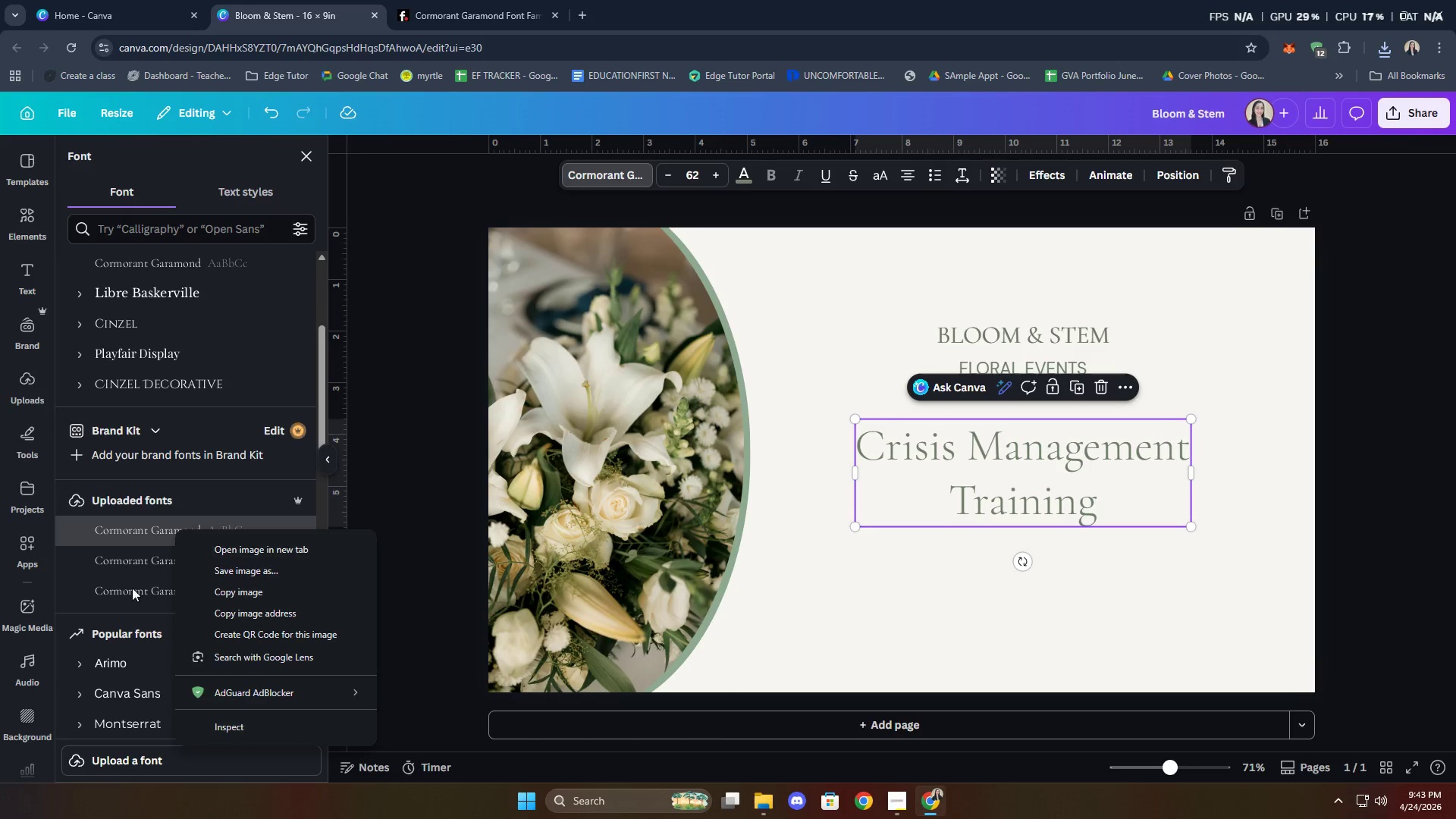 
left_click([75, 583])
 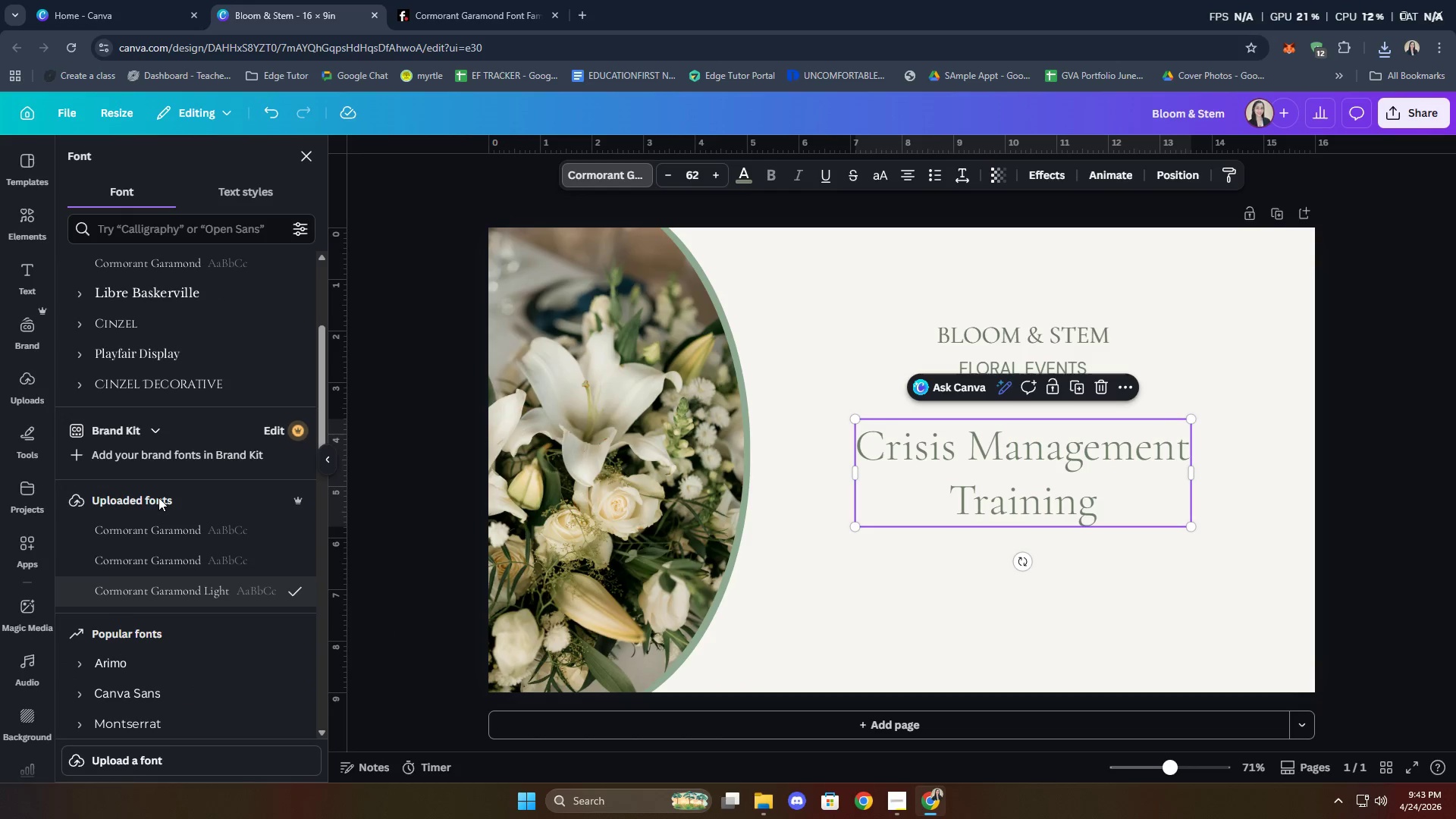 
left_click([290, 526])
 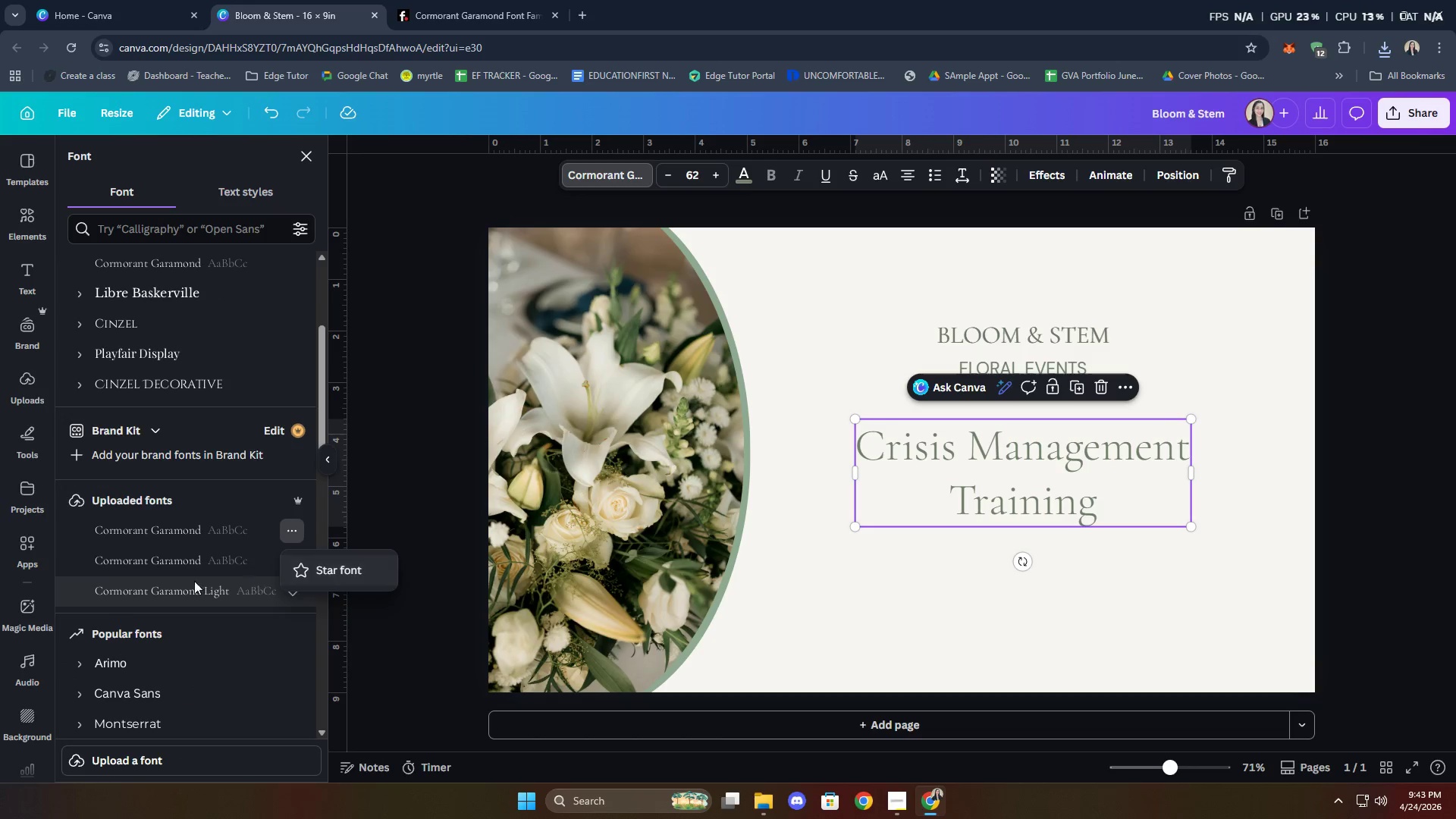 
left_click([71, 551])
 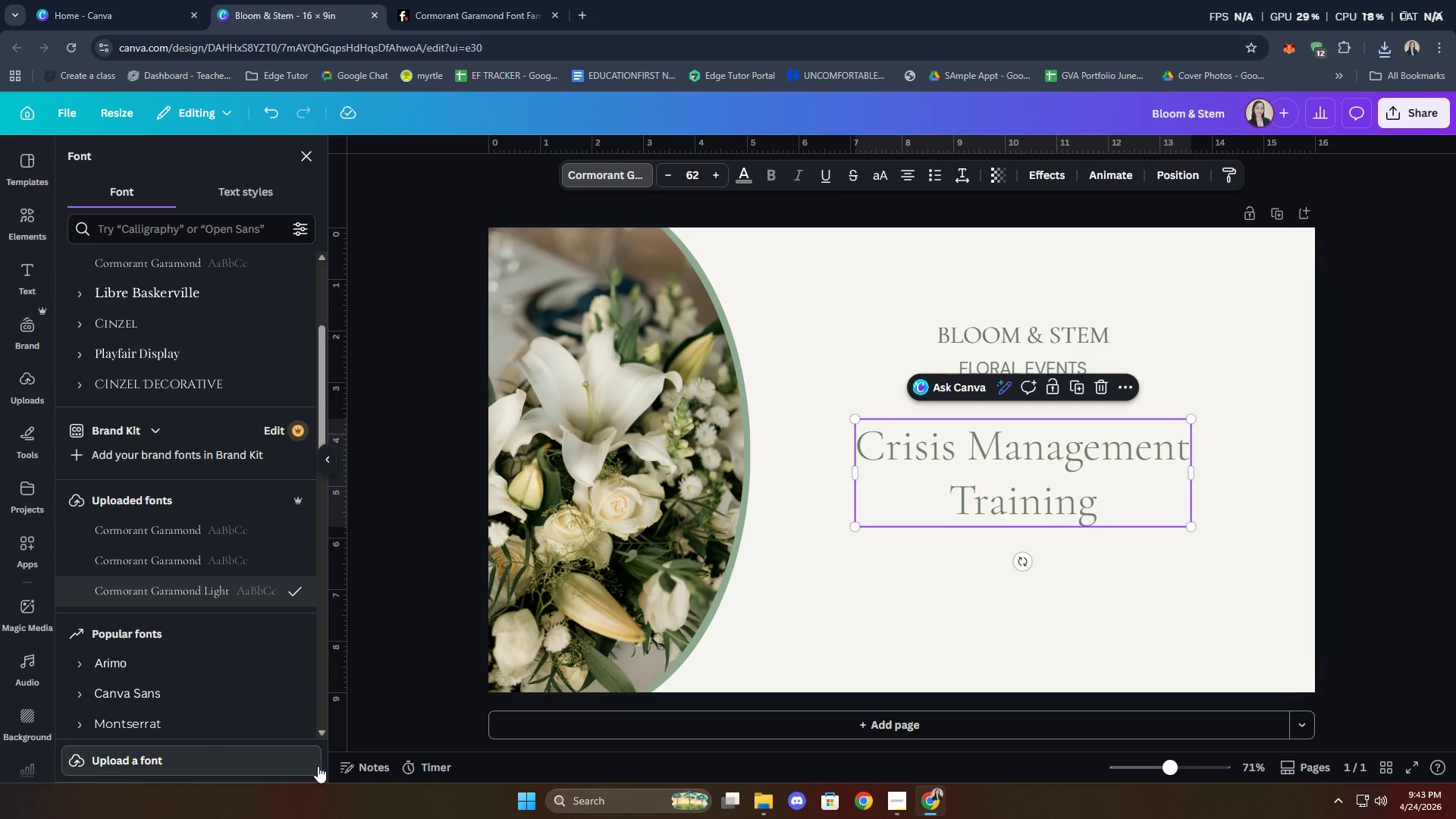 
left_click([758, 805])
 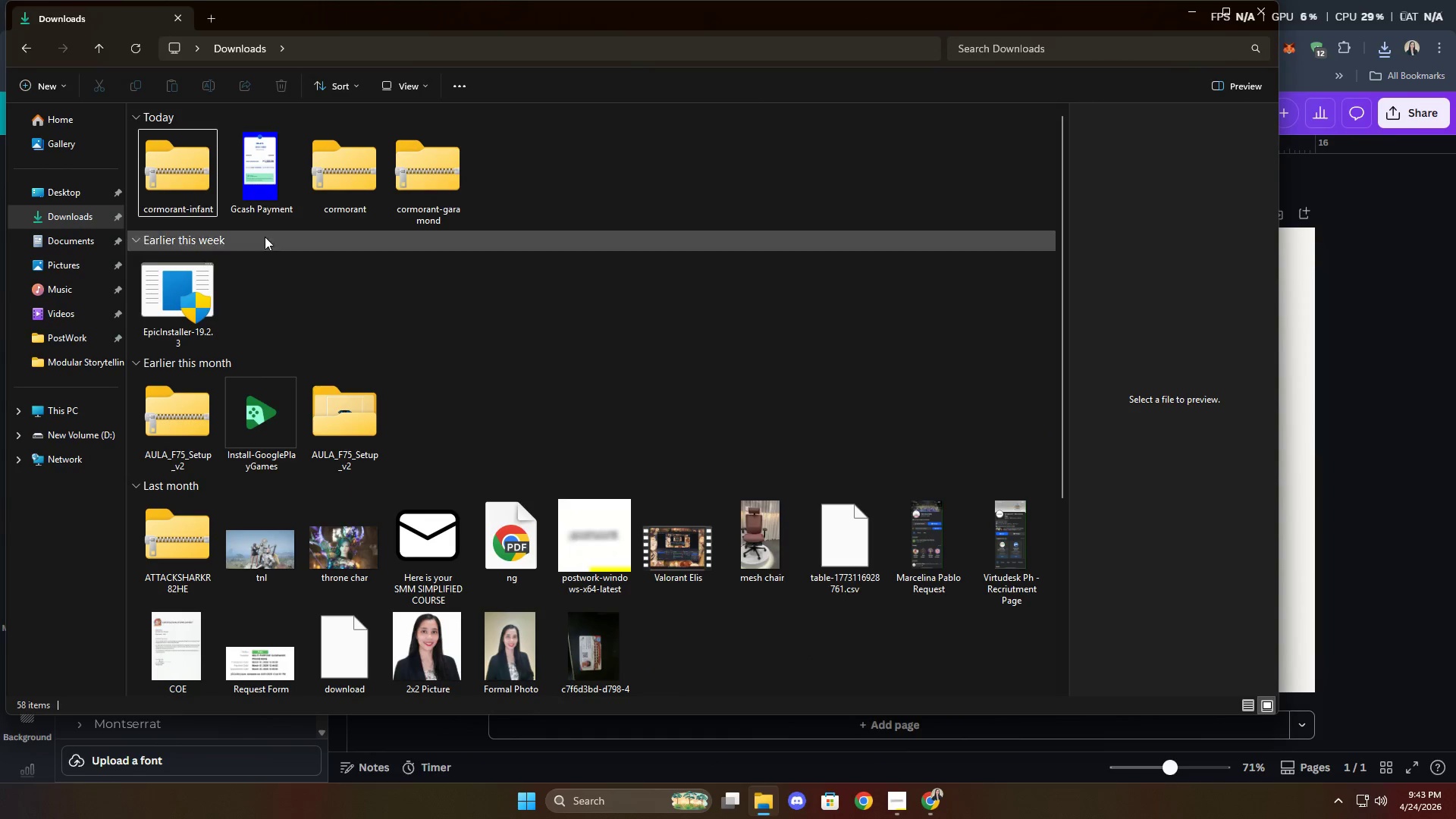 
left_click([197, 185])
 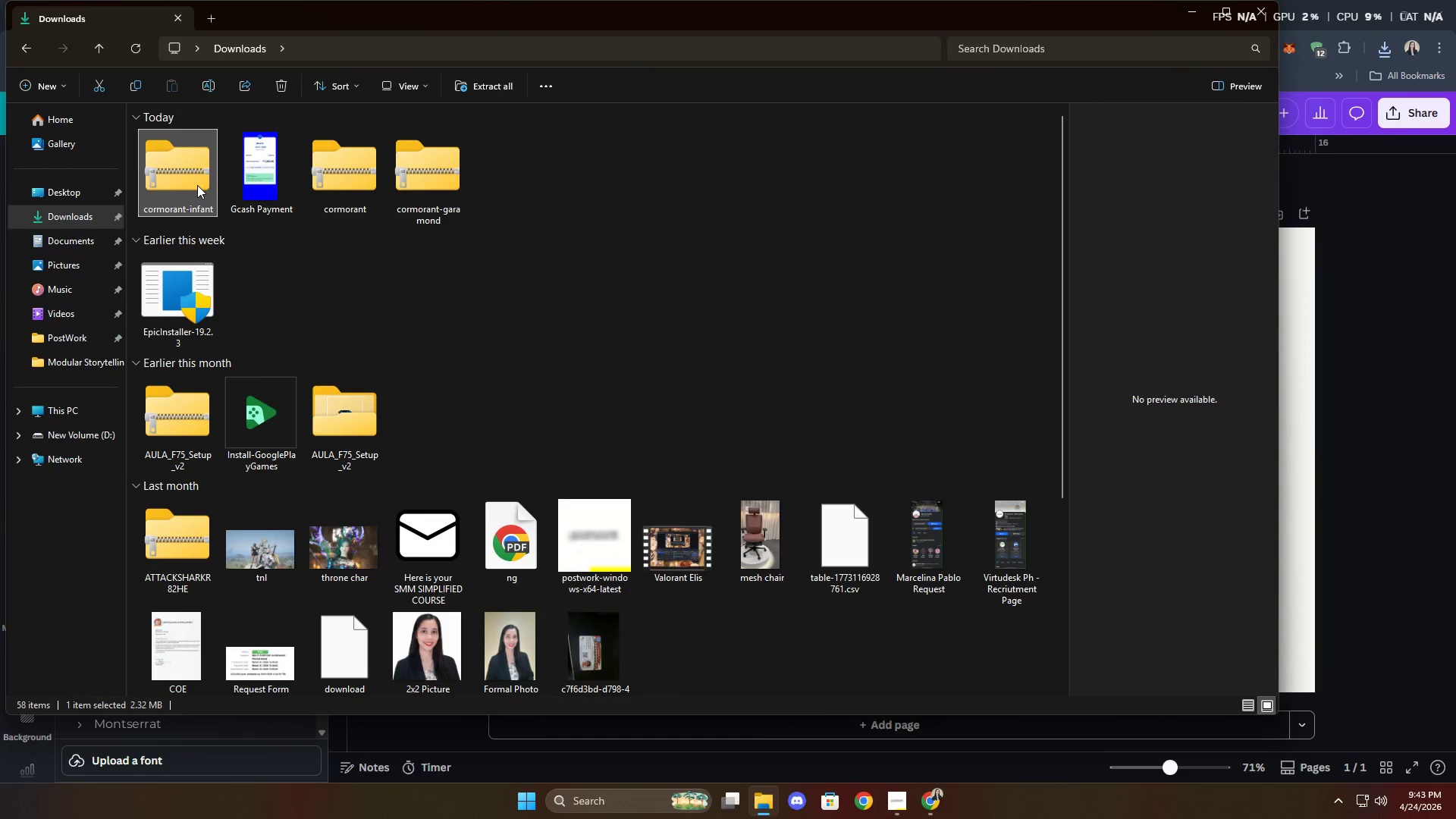 
right_click([197, 185])
 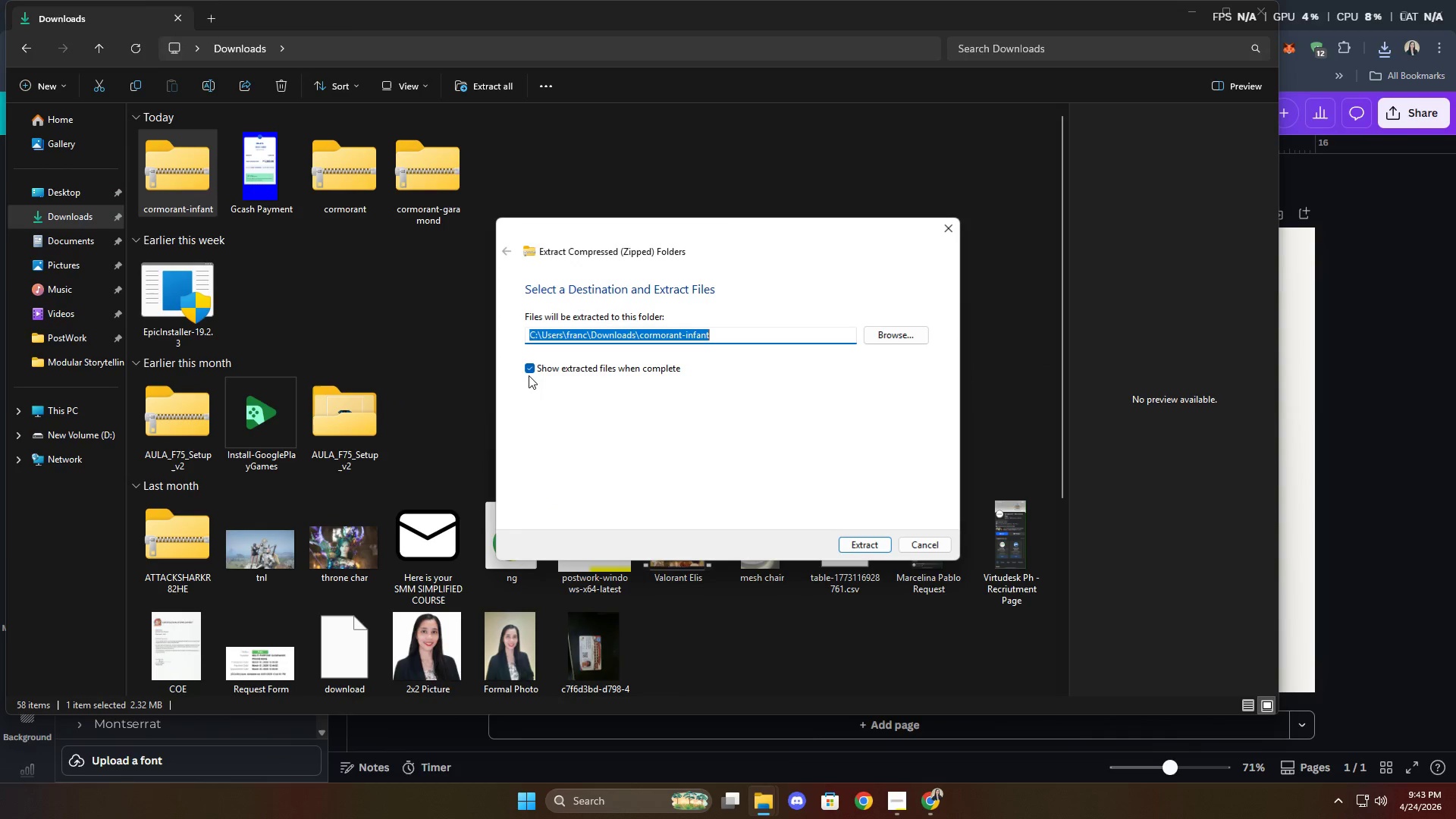 
left_click([861, 547])
 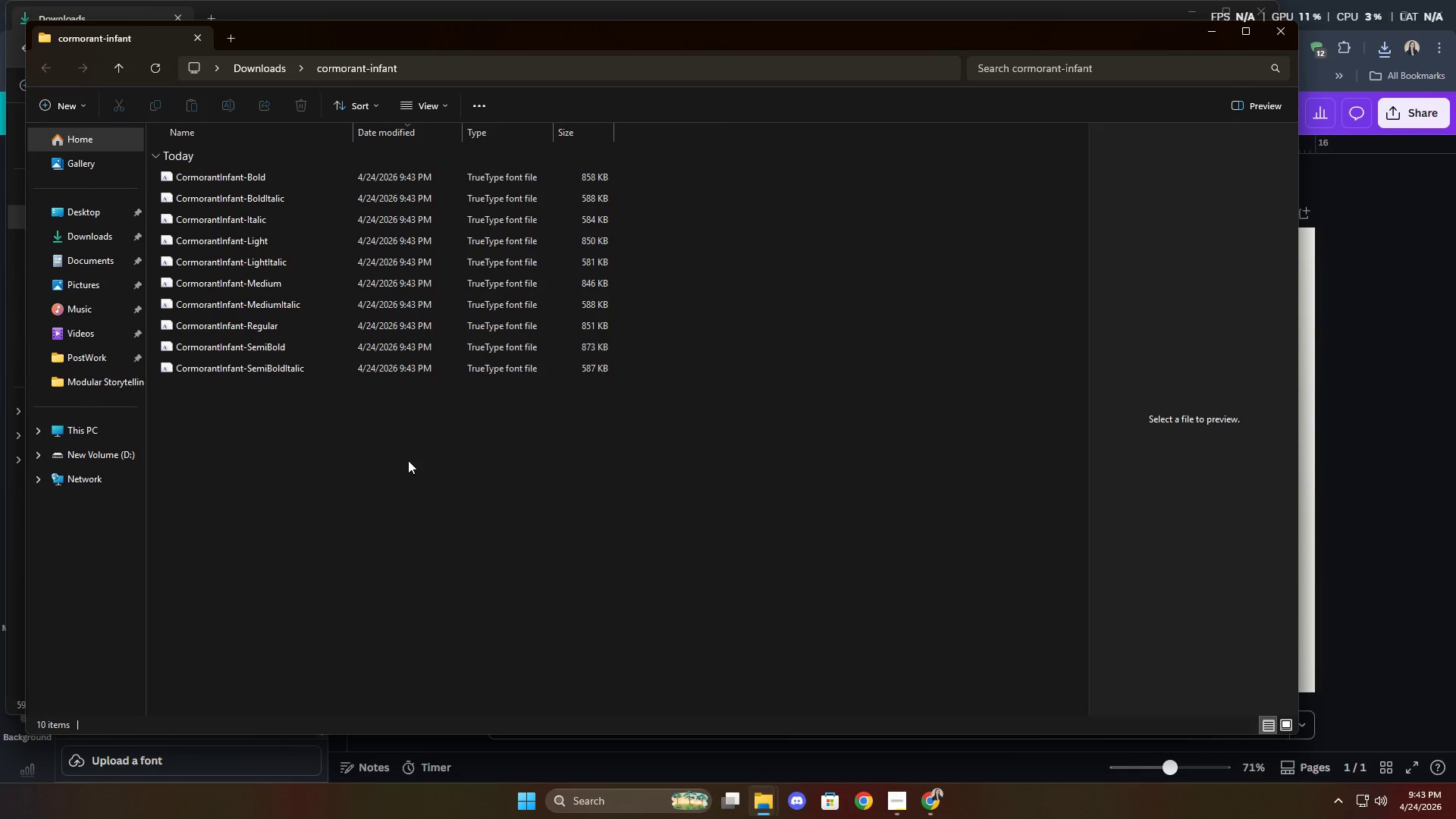 
wait(5.83)
 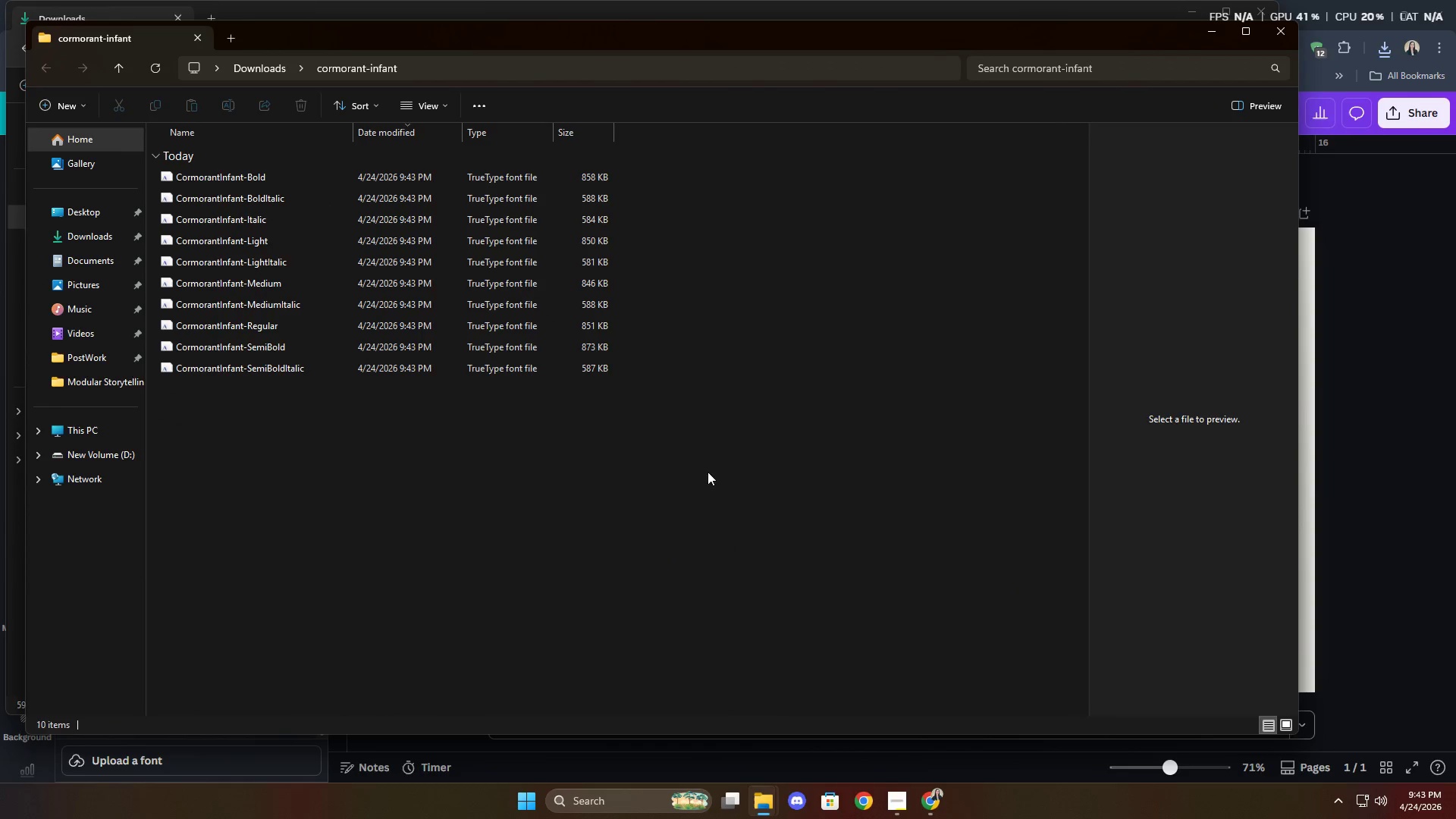 
left_click([1210, 33])
 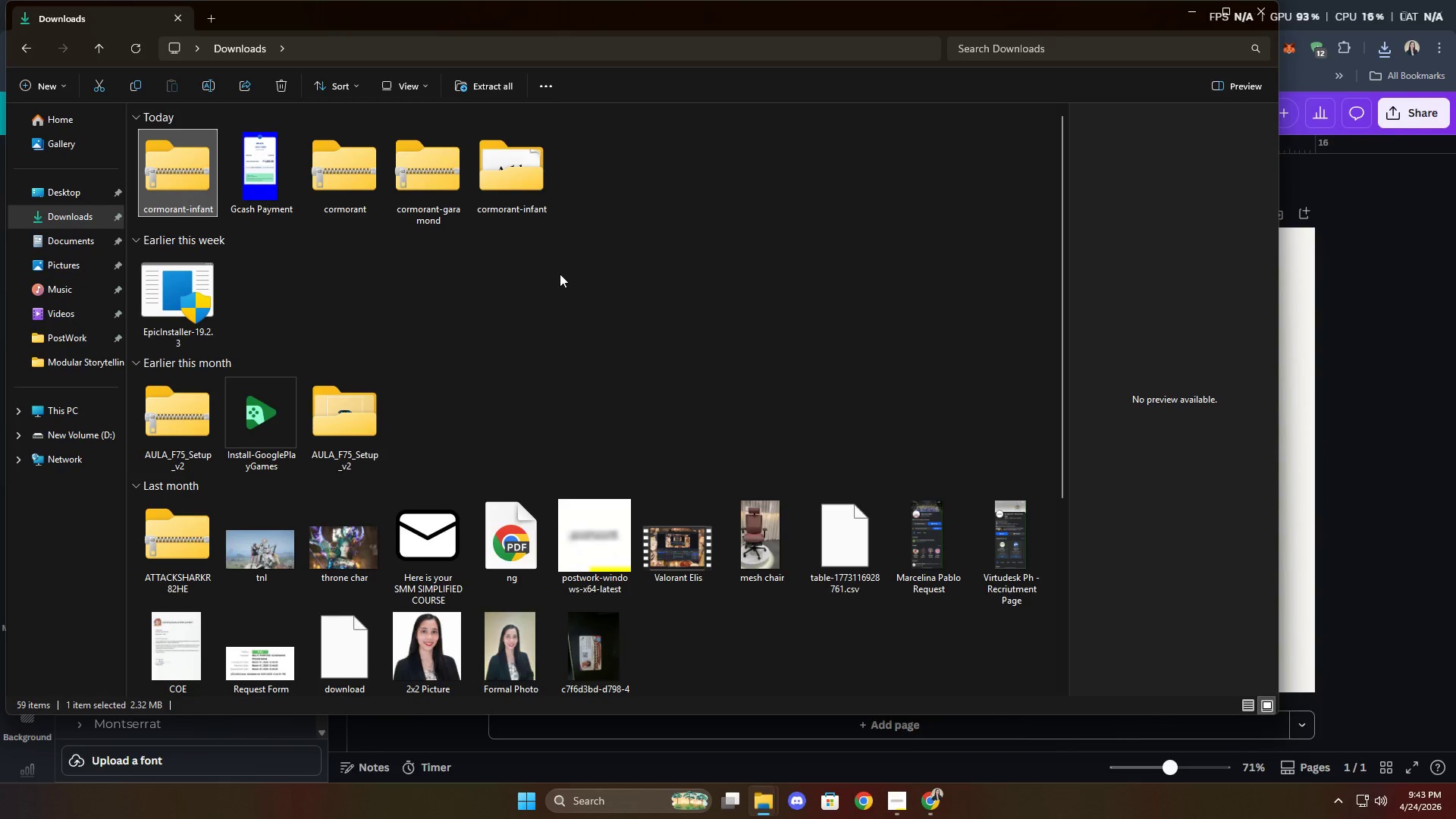 
left_click([488, 264])
 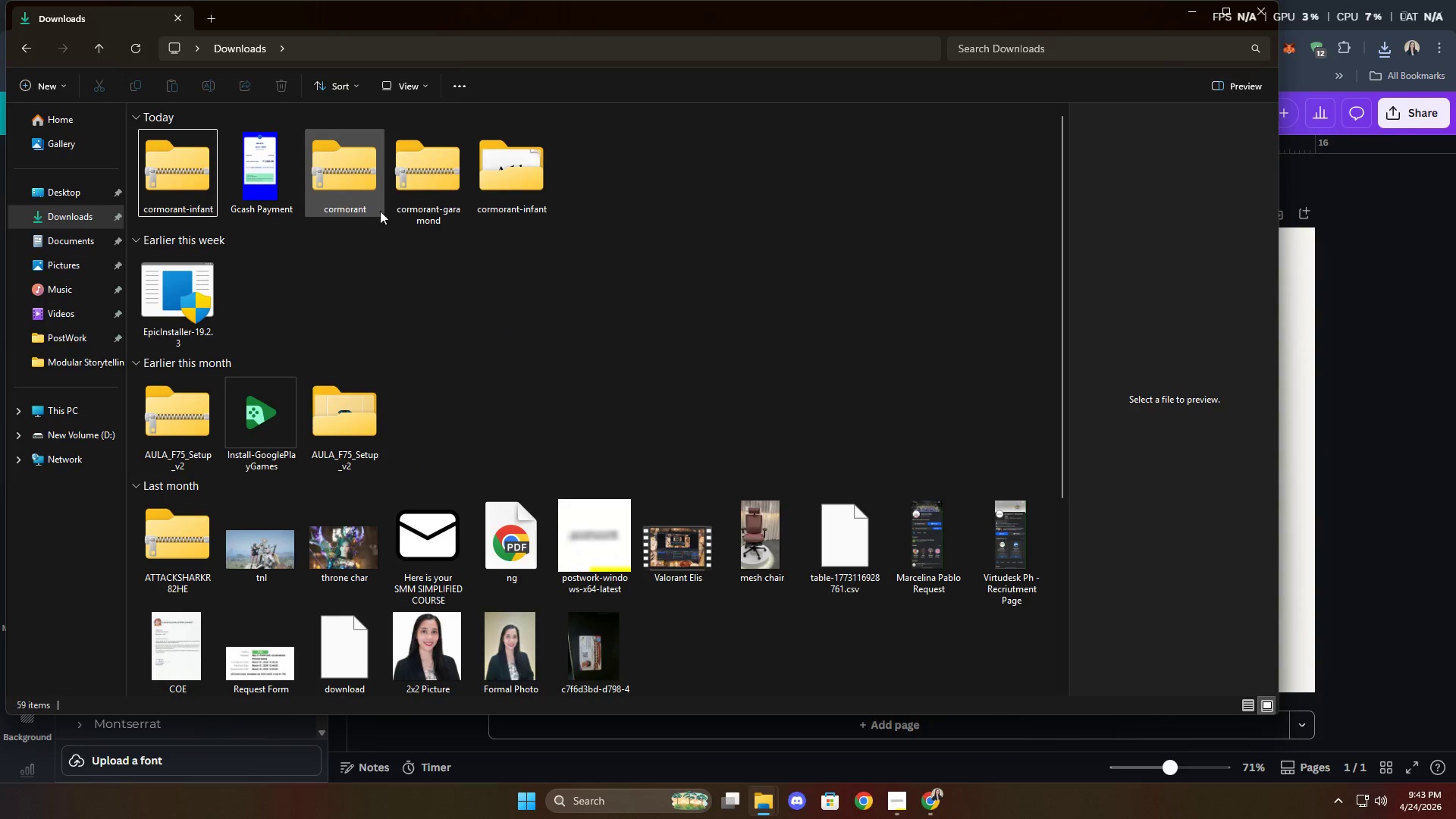 
left_click([447, 206])
 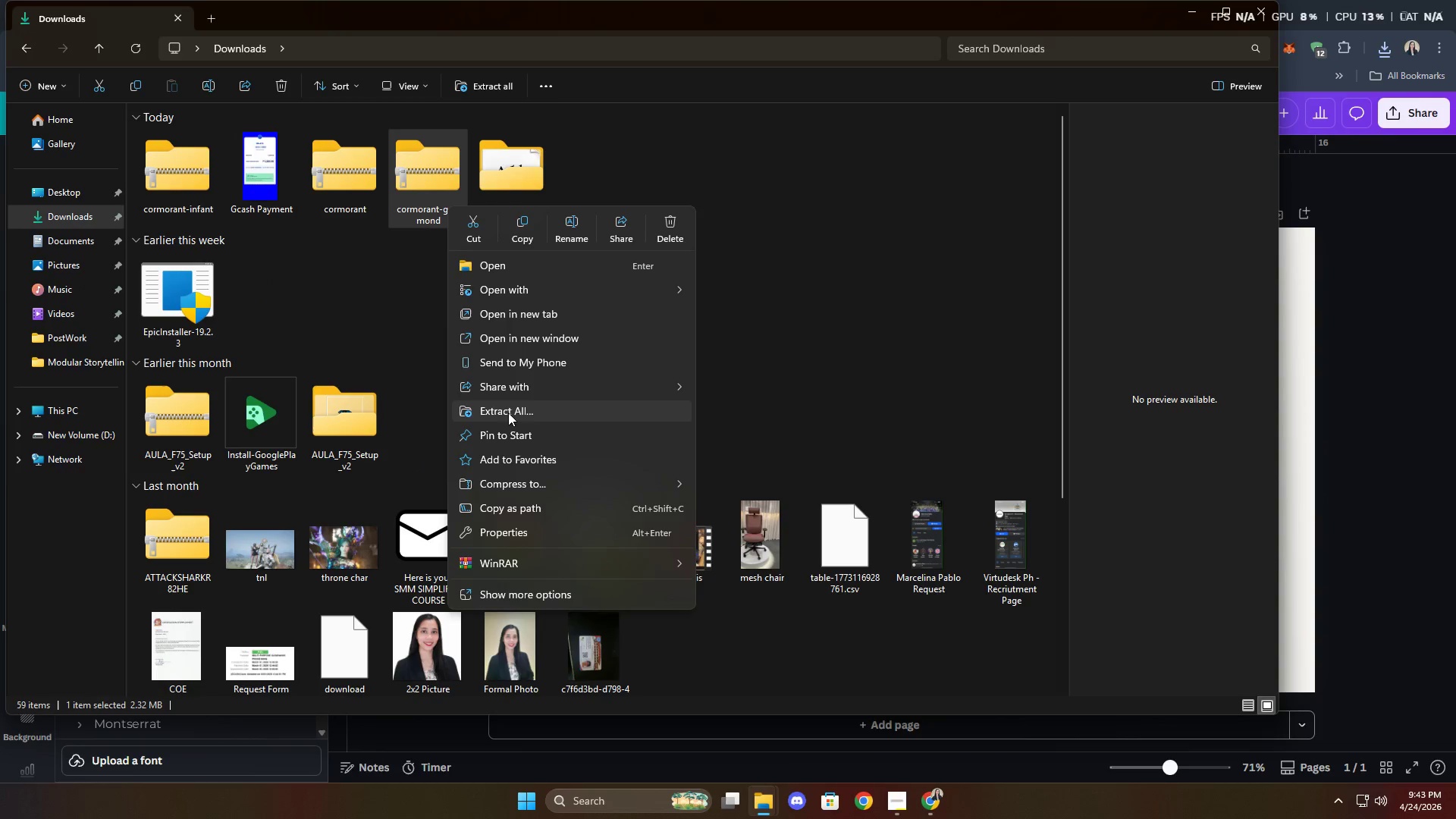 
left_click([509, 413])
 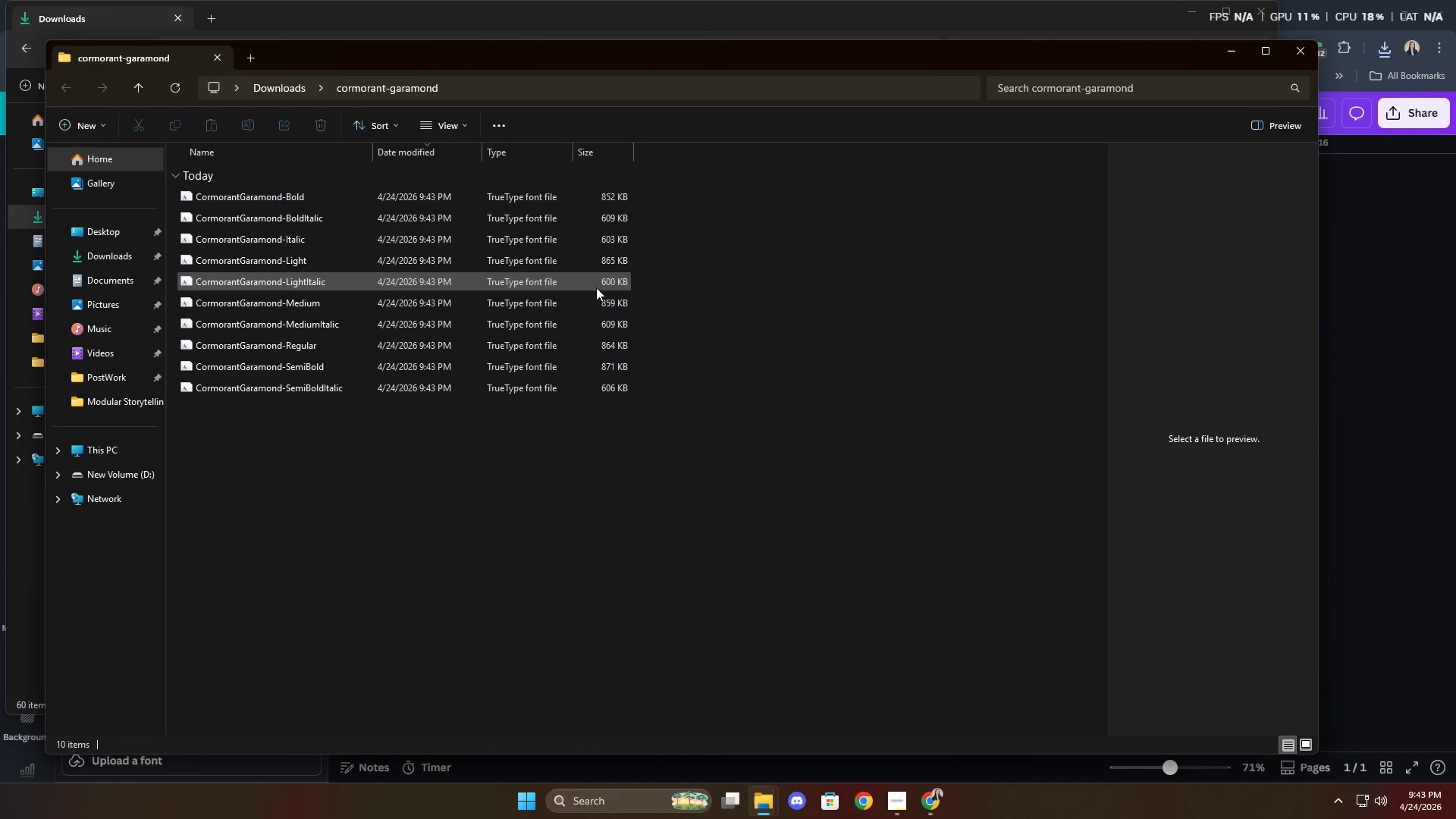 
left_click([1304, 57])
 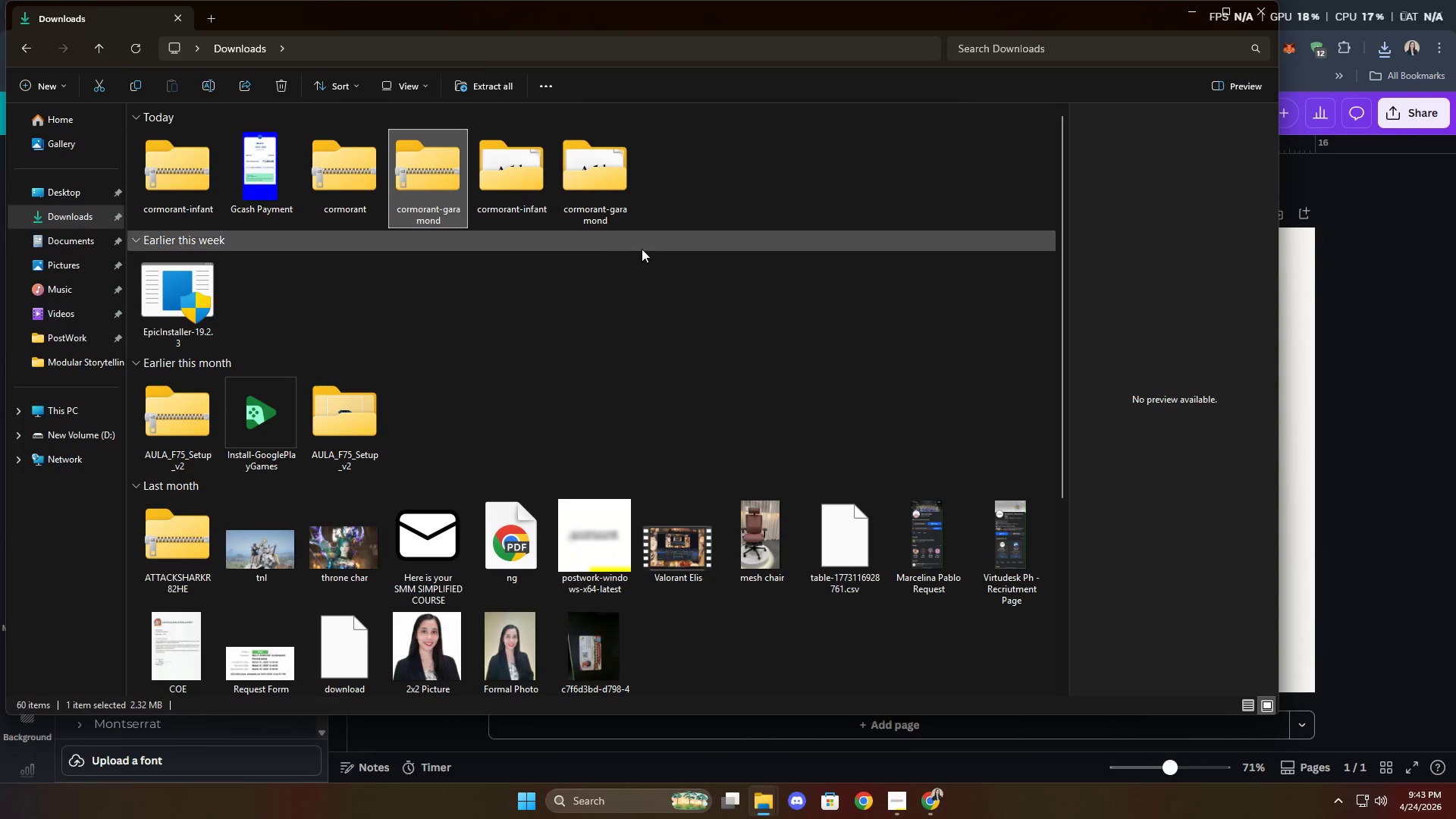 
left_click([611, 194])
 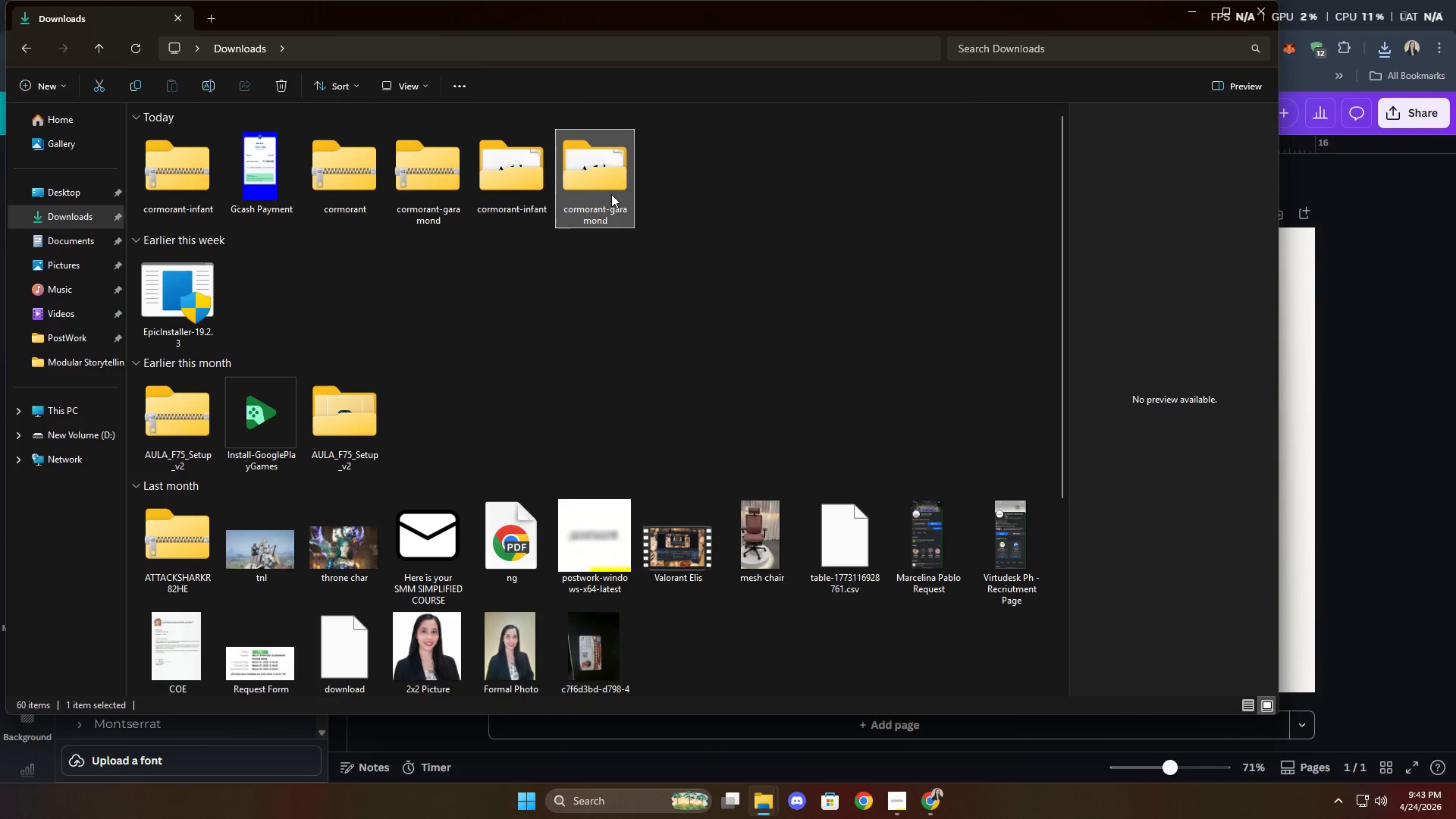 
key(Delete)
 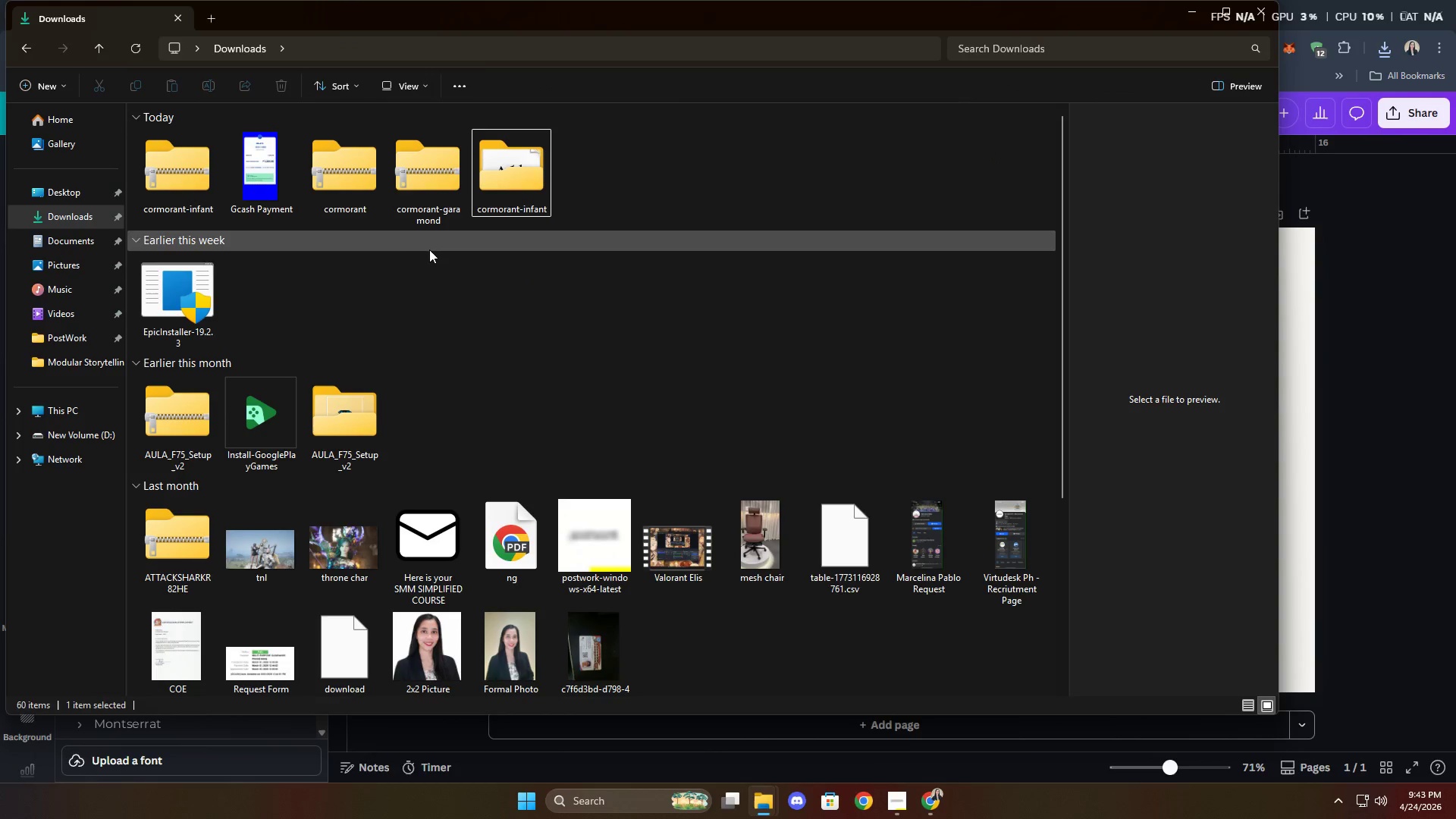 
left_click([343, 198])
 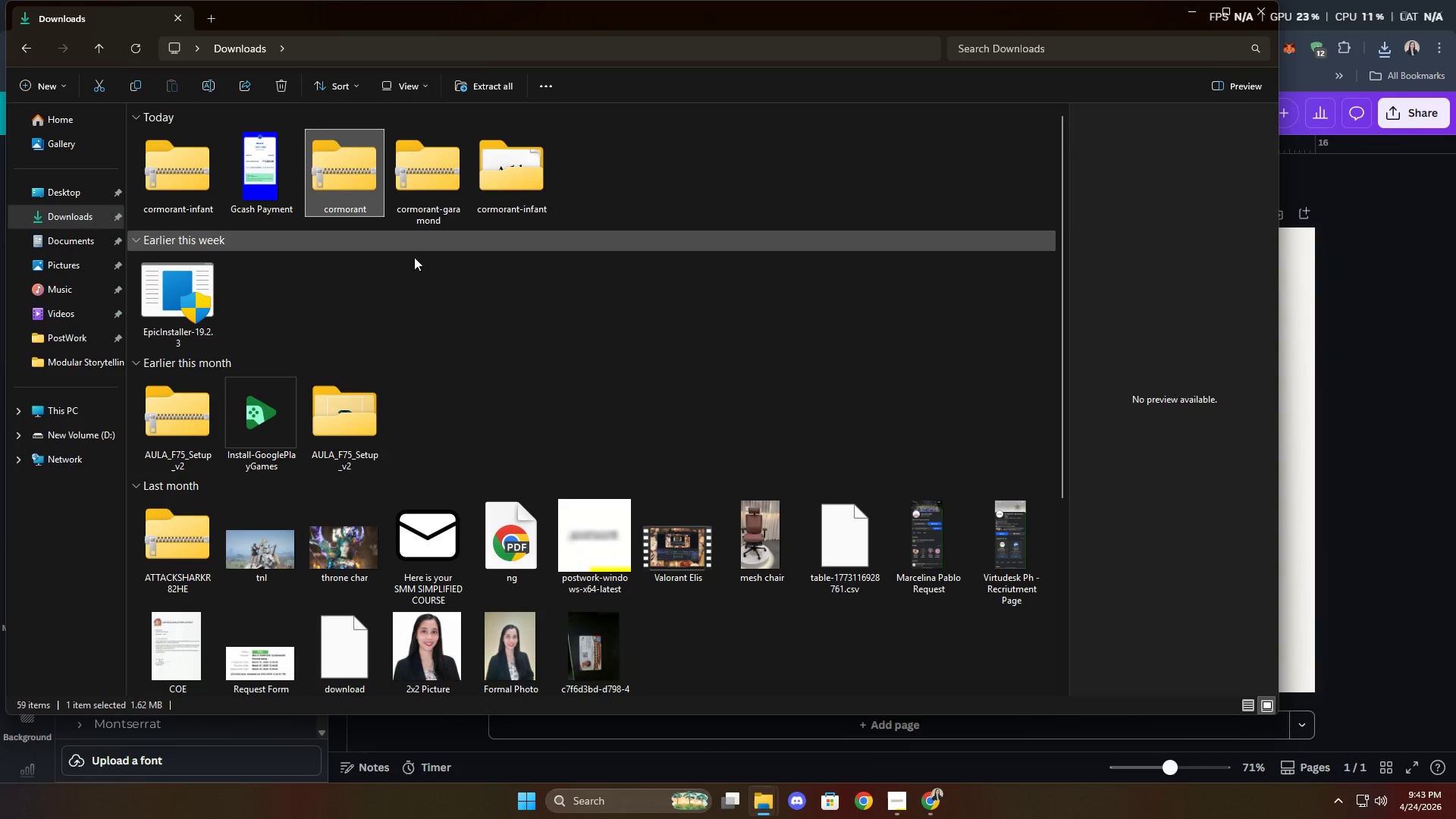 
left_click_drag(start_coordinate=[578, 287], to_coordinate=[592, 290])
 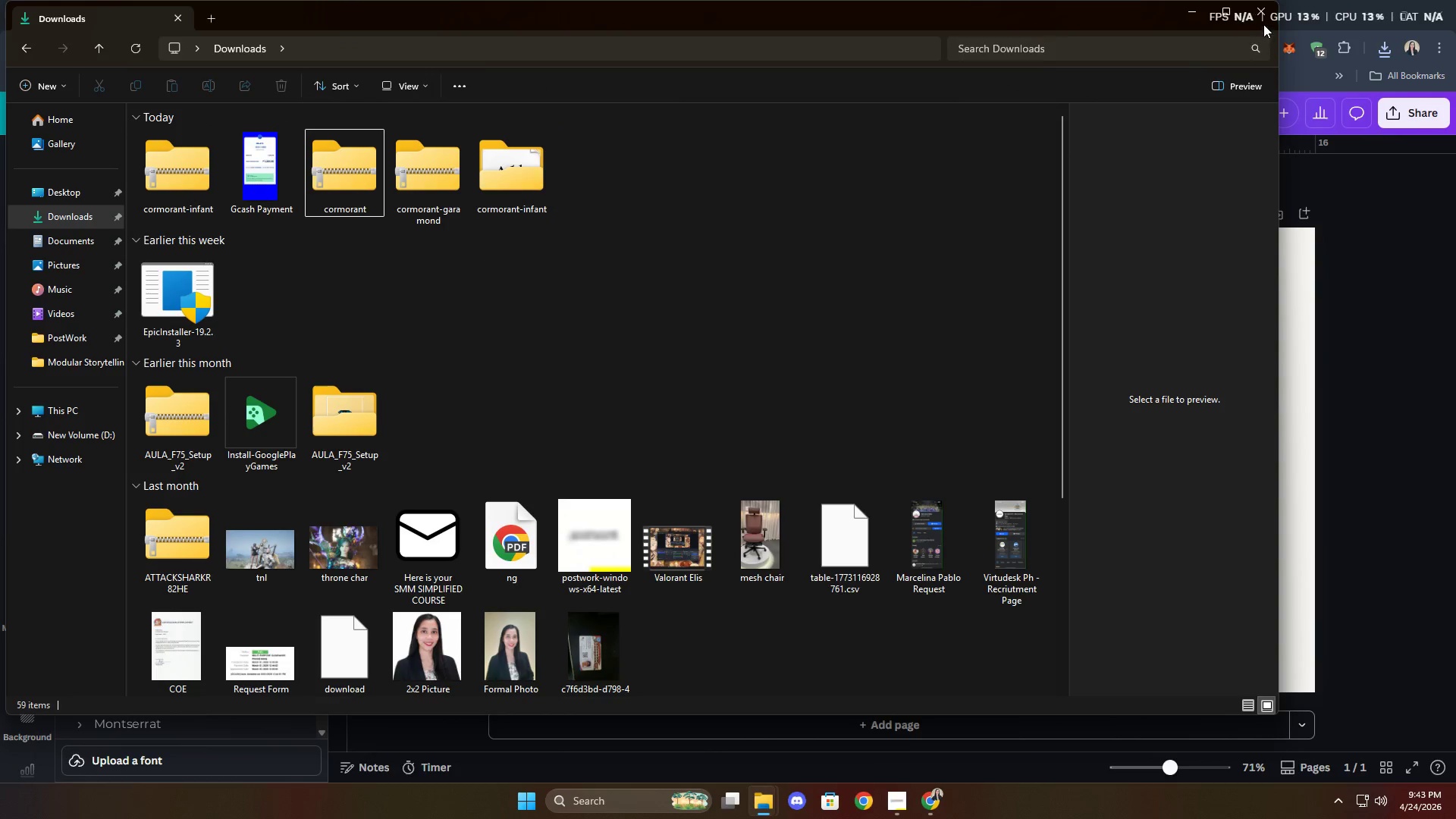 
double_click([1263, 17])
 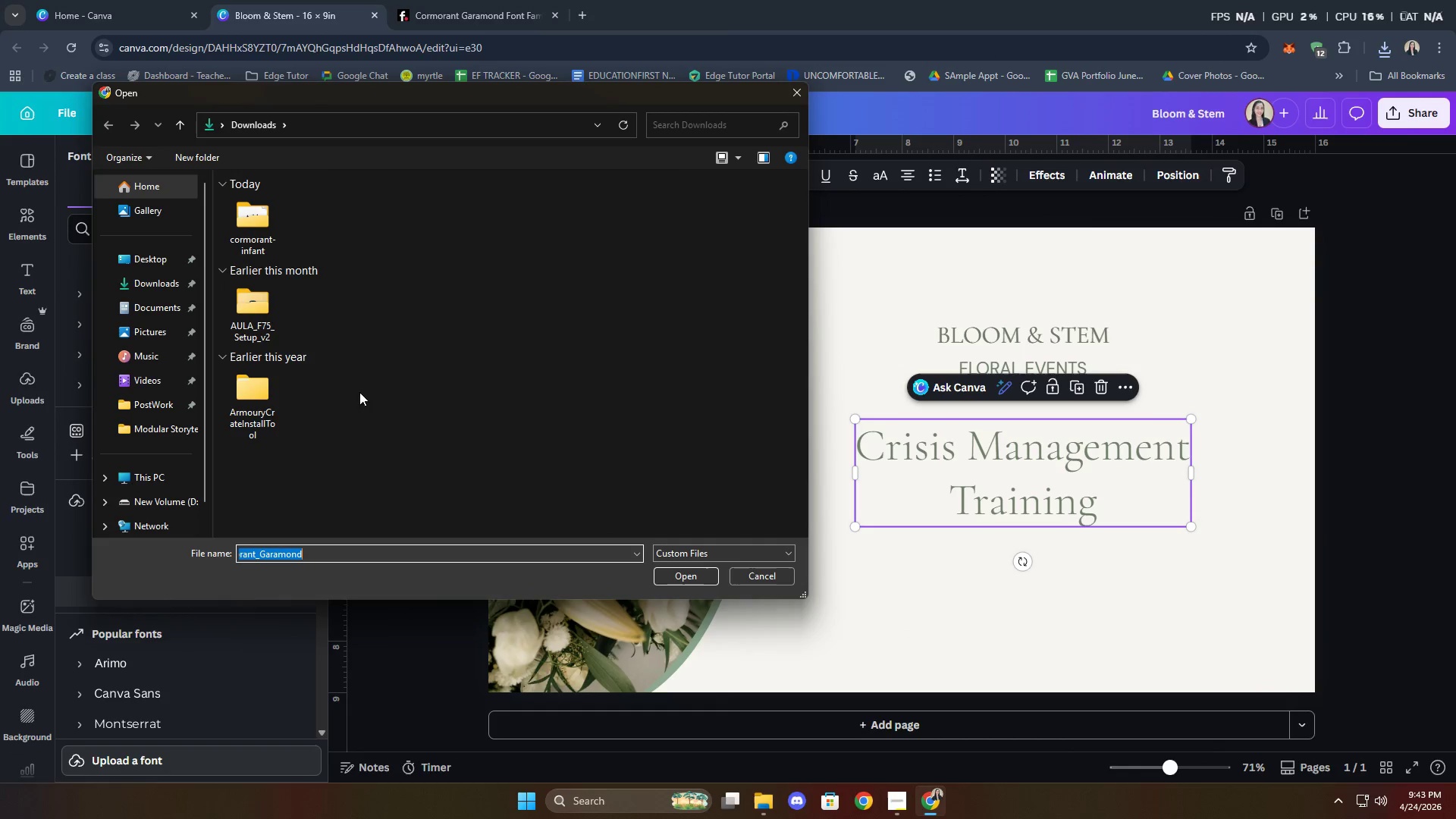 
wait(5.25)
 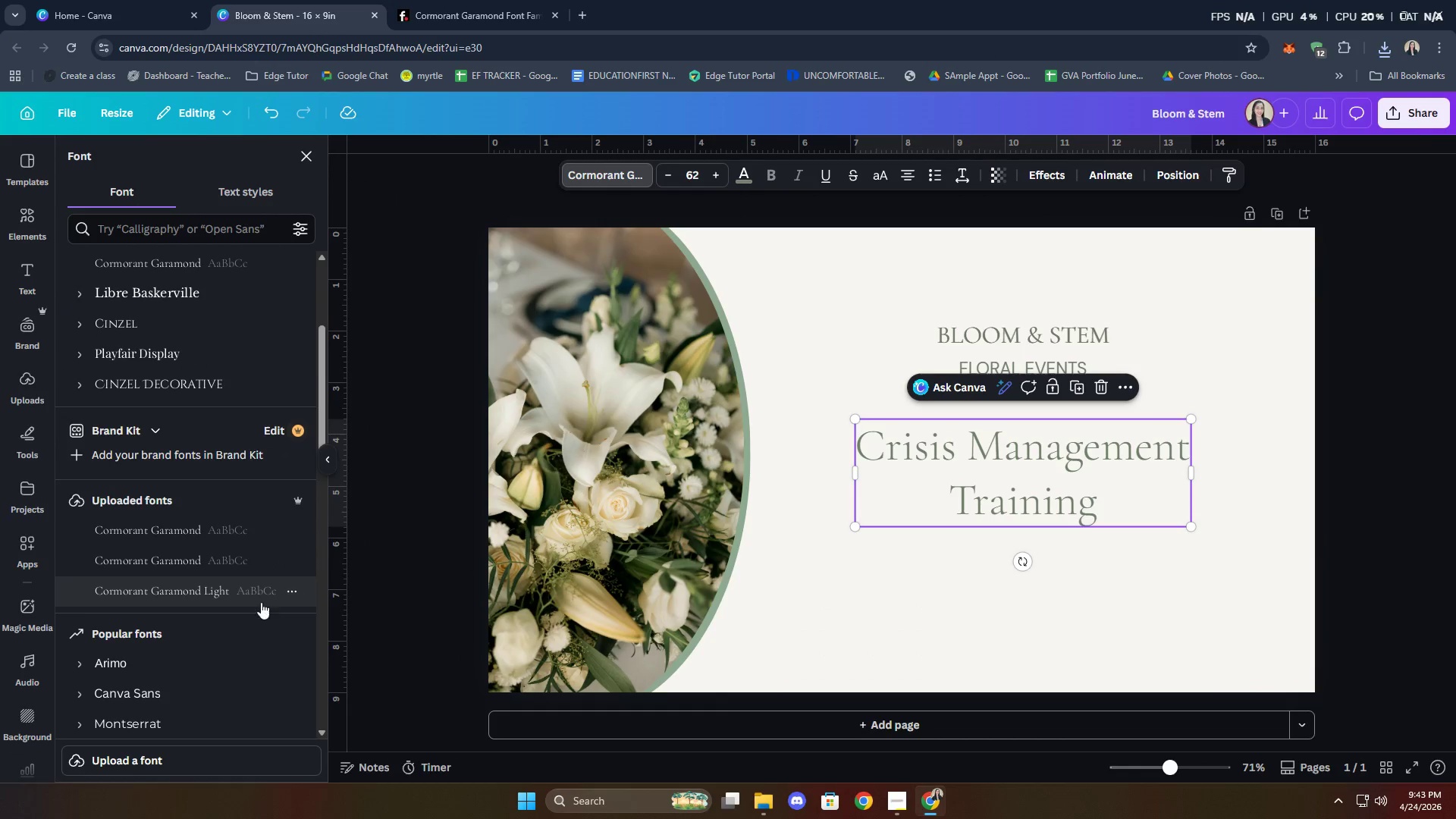 
double_click([275, 238])
 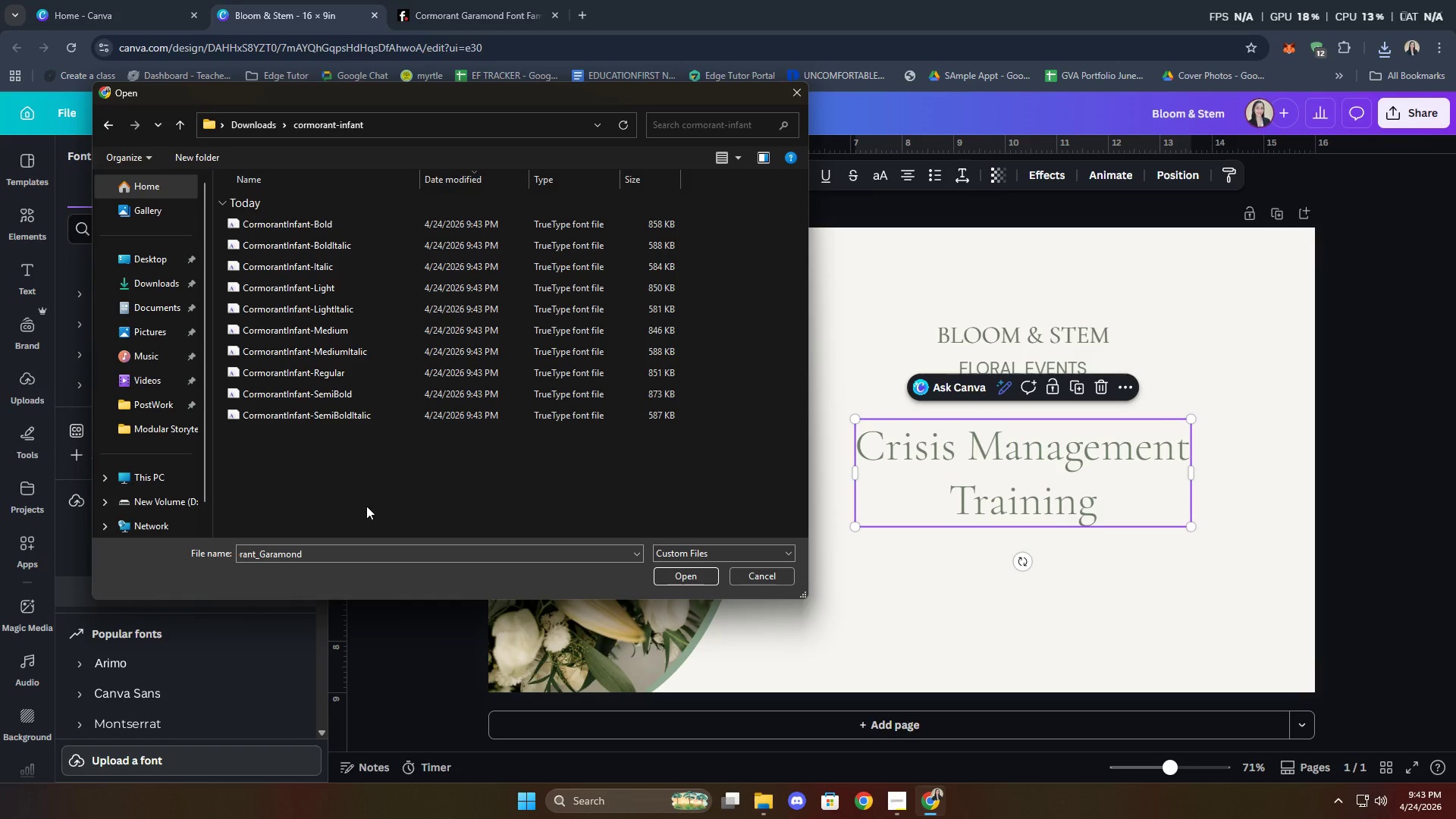 
left_click_drag(start_coordinate=[483, 457], to_coordinate=[262, 221])
 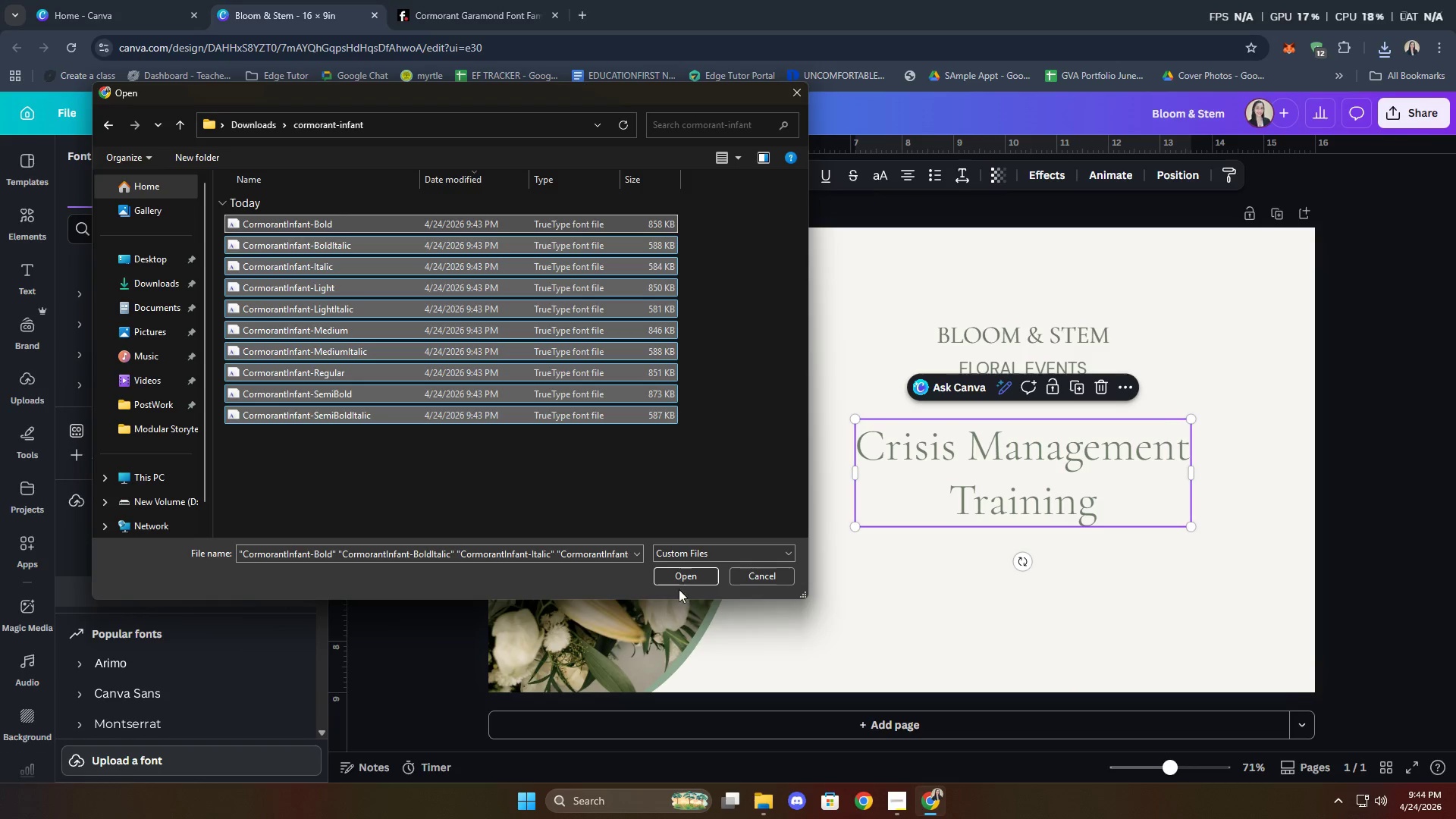 
left_click([679, 577])
 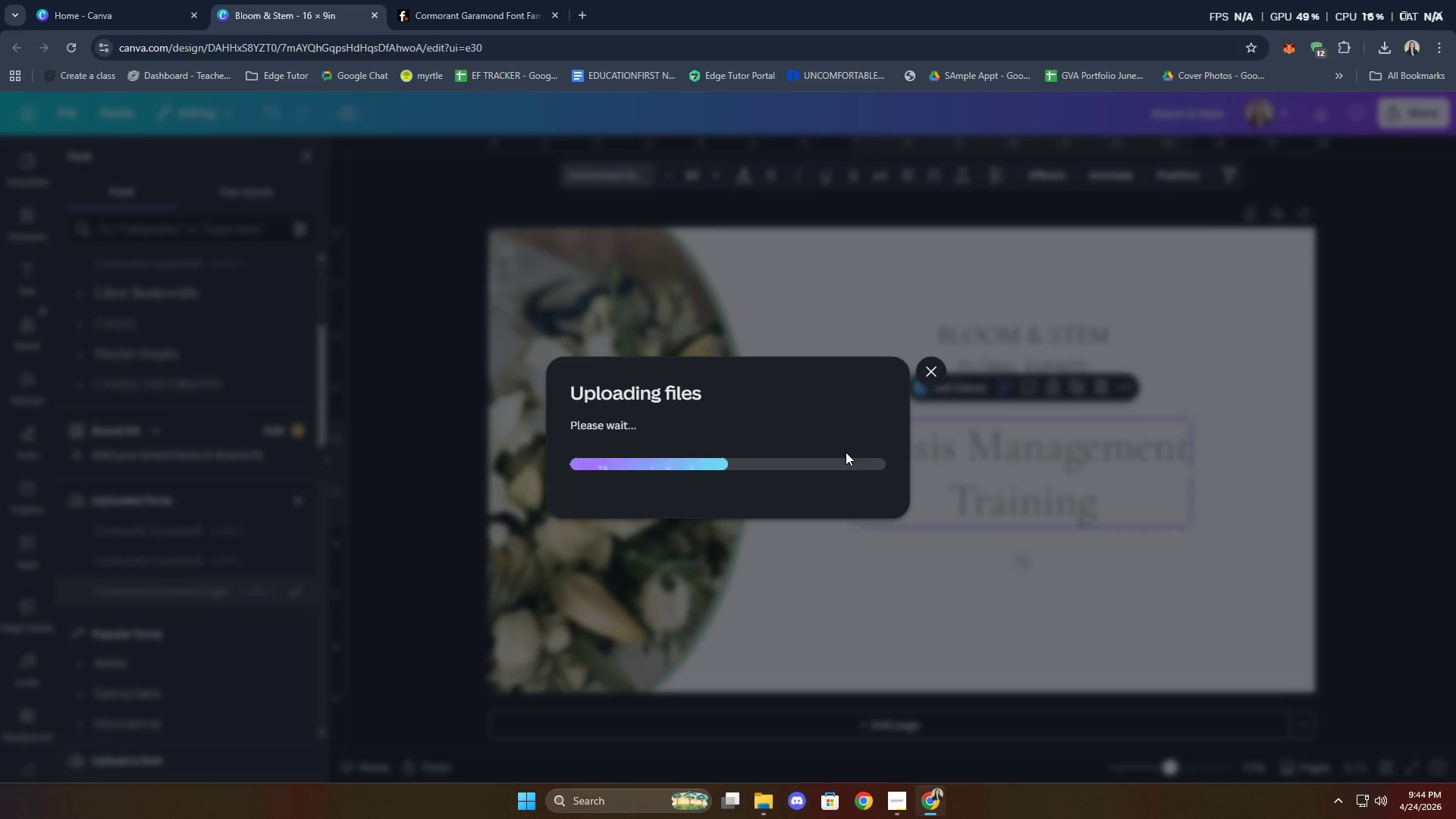 
wait(18.19)
 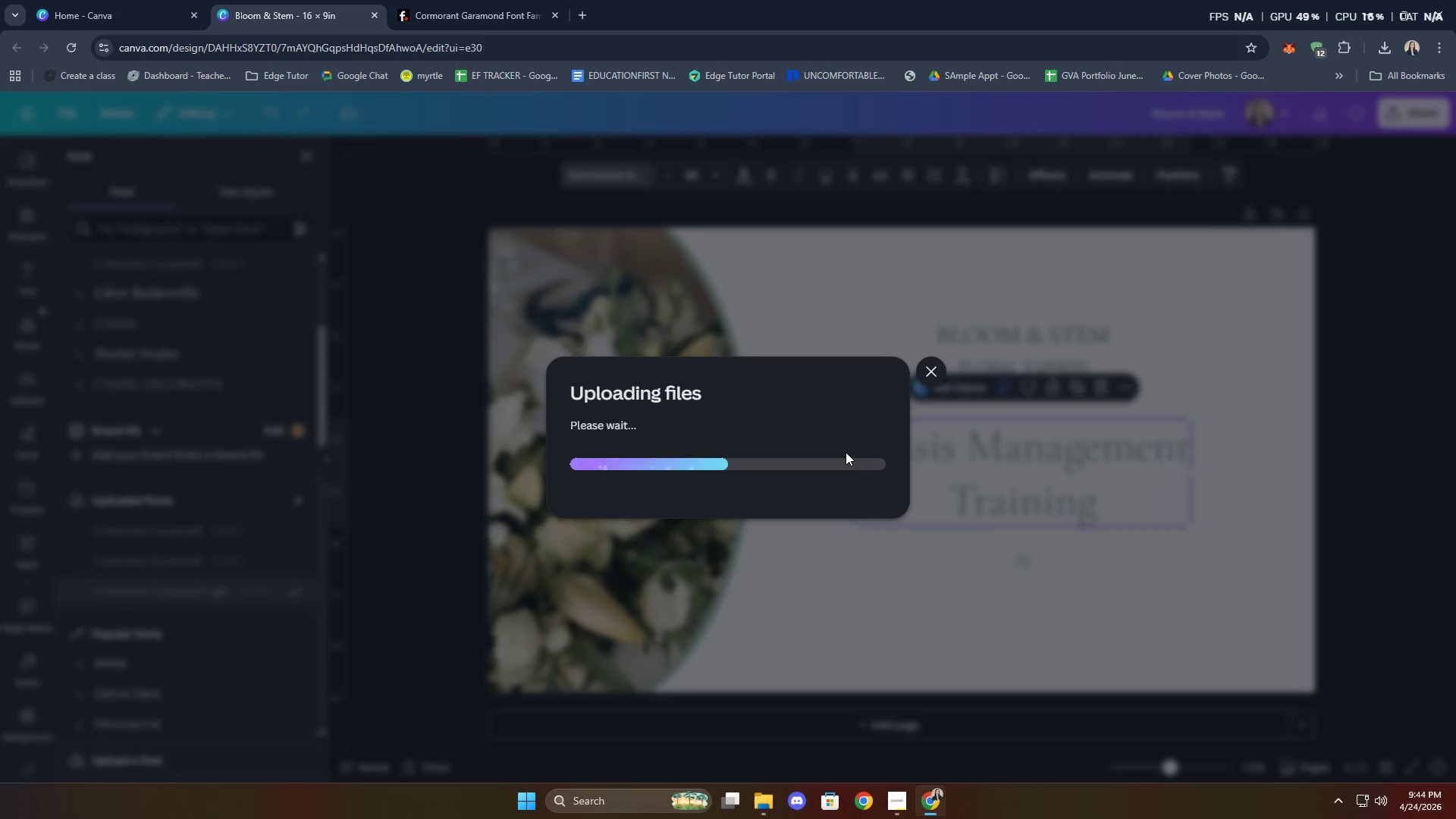 
scroll: coordinate [246, 522], scroll_direction: down, amount: 4.0
 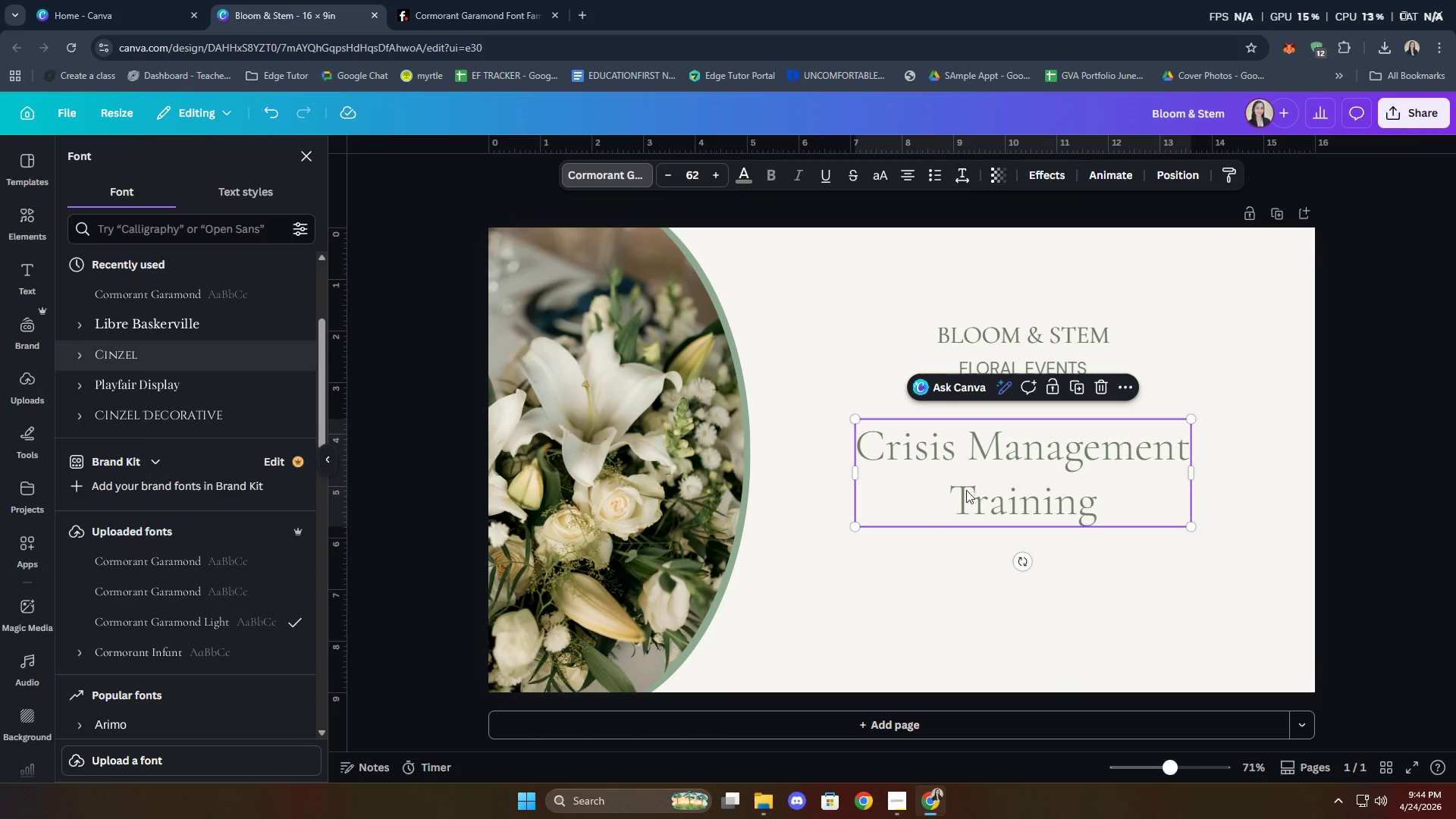 
double_click([967, 488])
 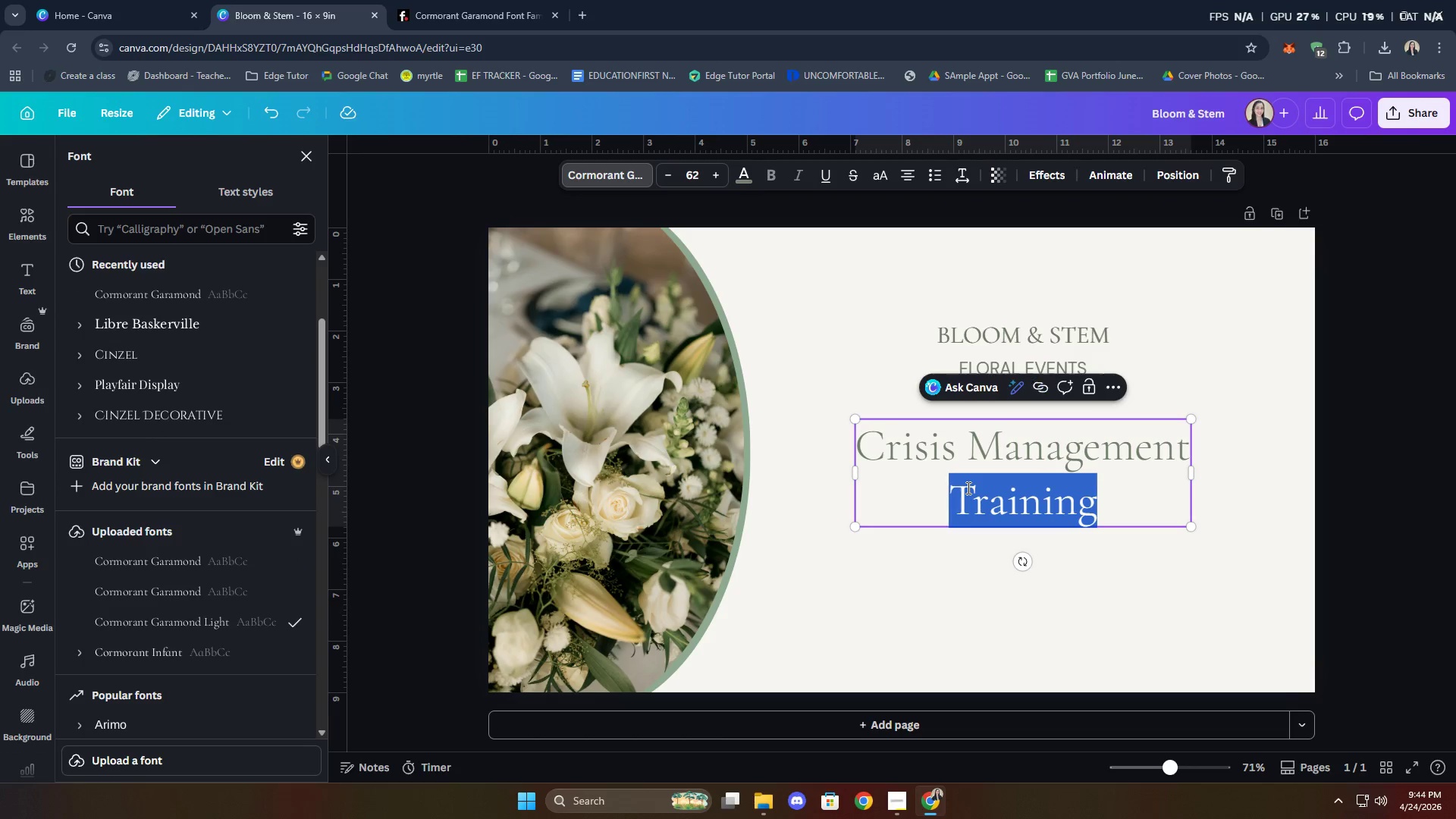 
triple_click([967, 488])
 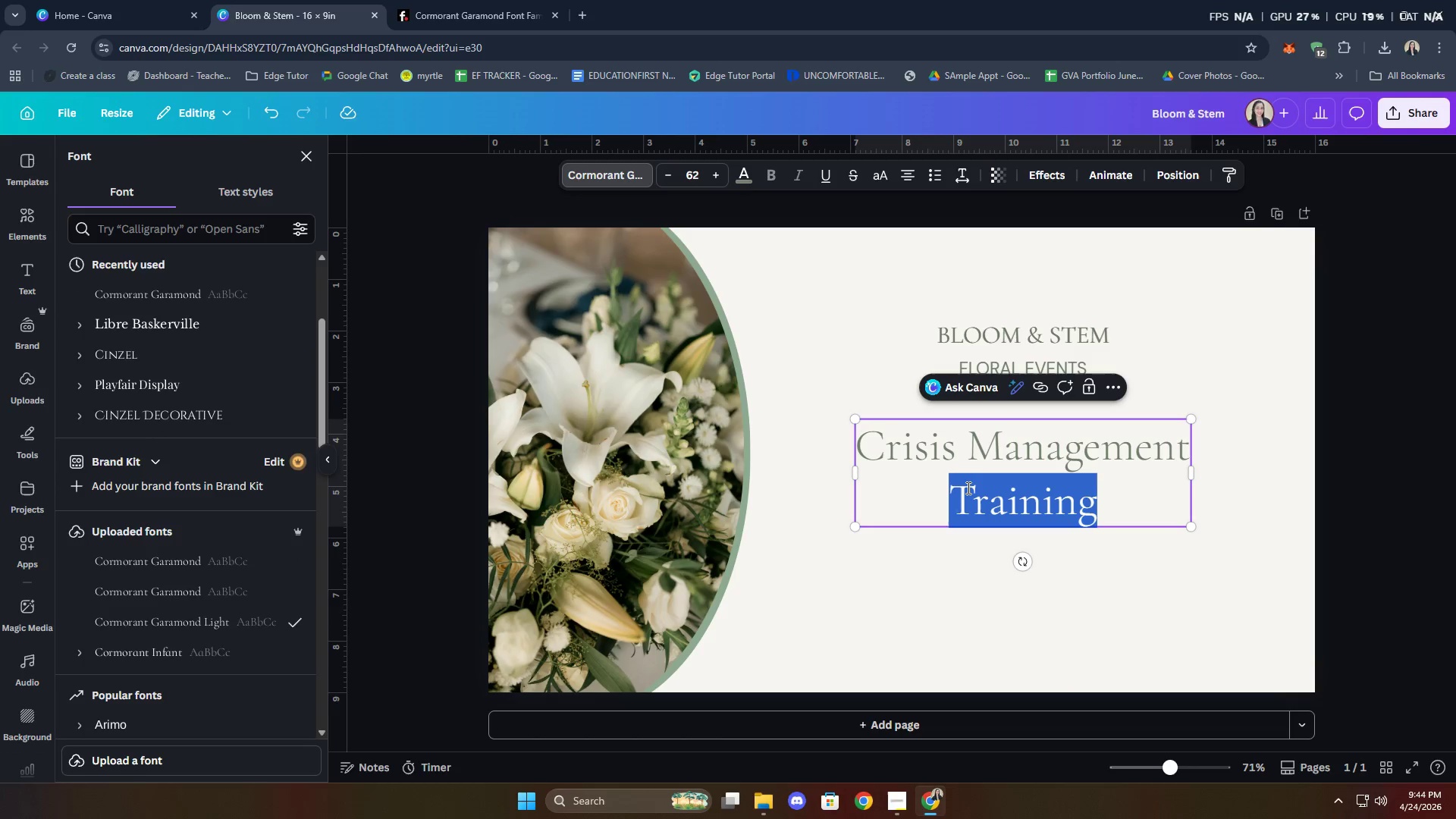 
triple_click([967, 488])
 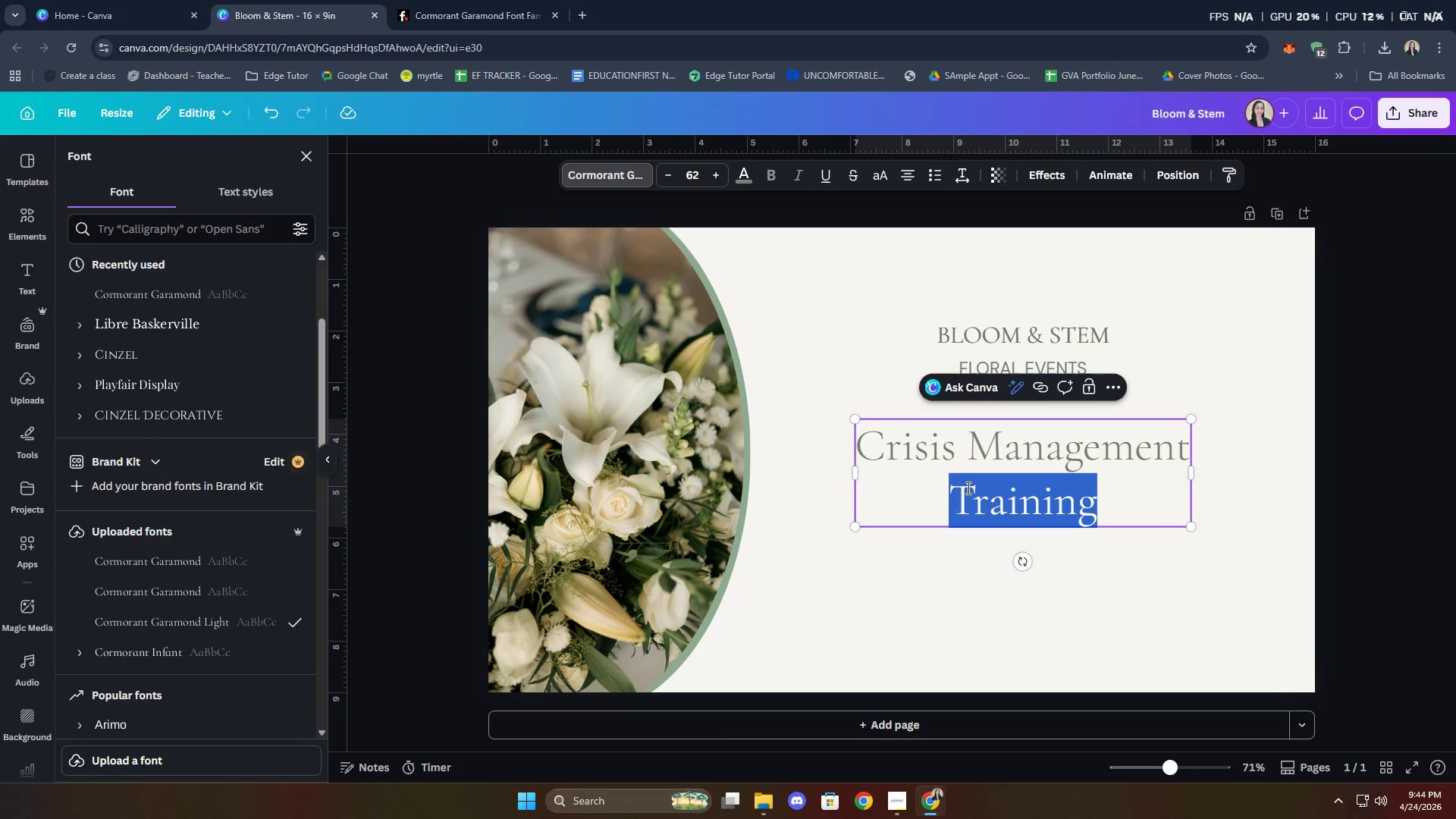 
key(Control+ControlLeft)
 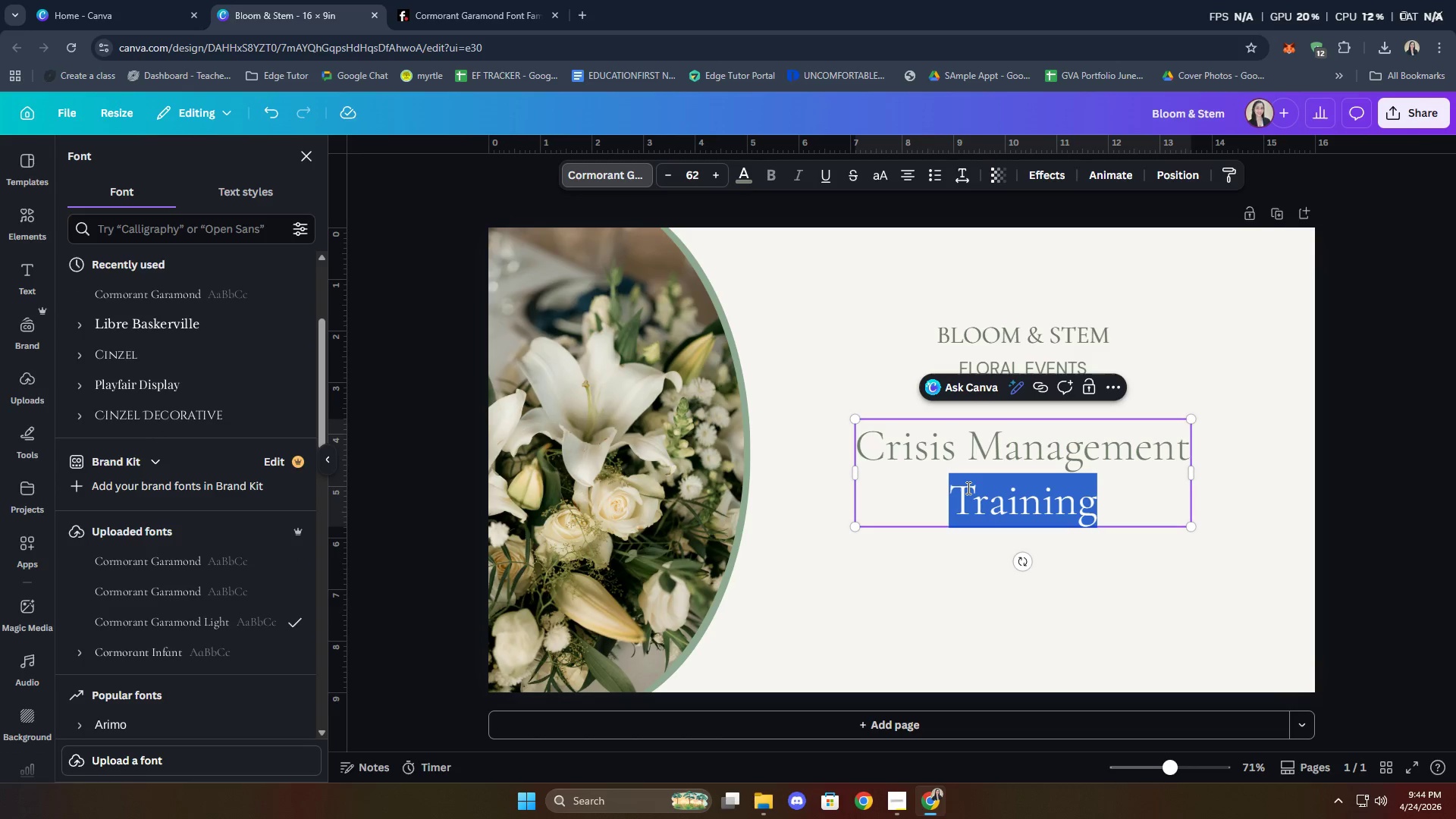 
key(Control+A)
 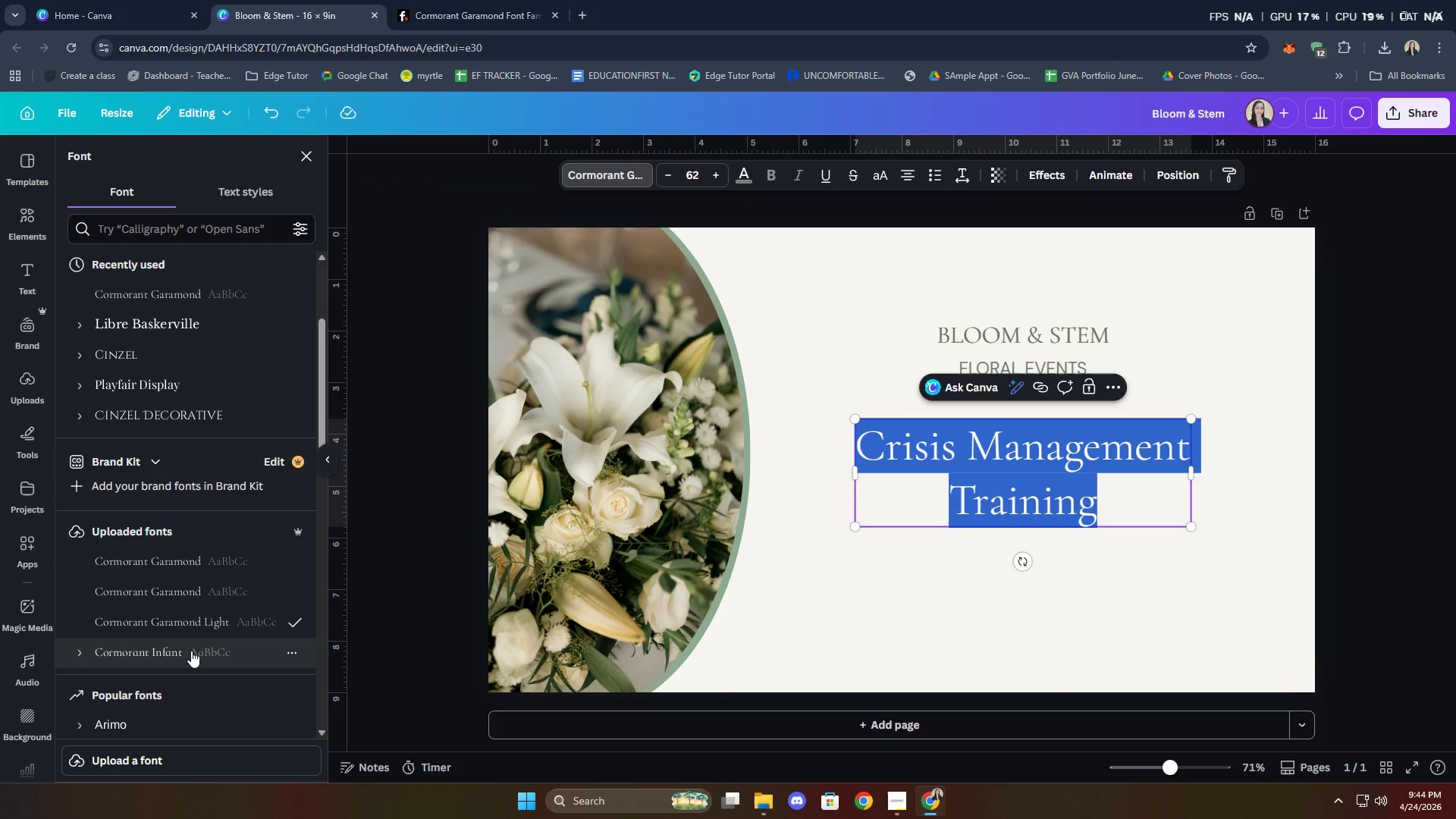 
left_click([174, 655])
 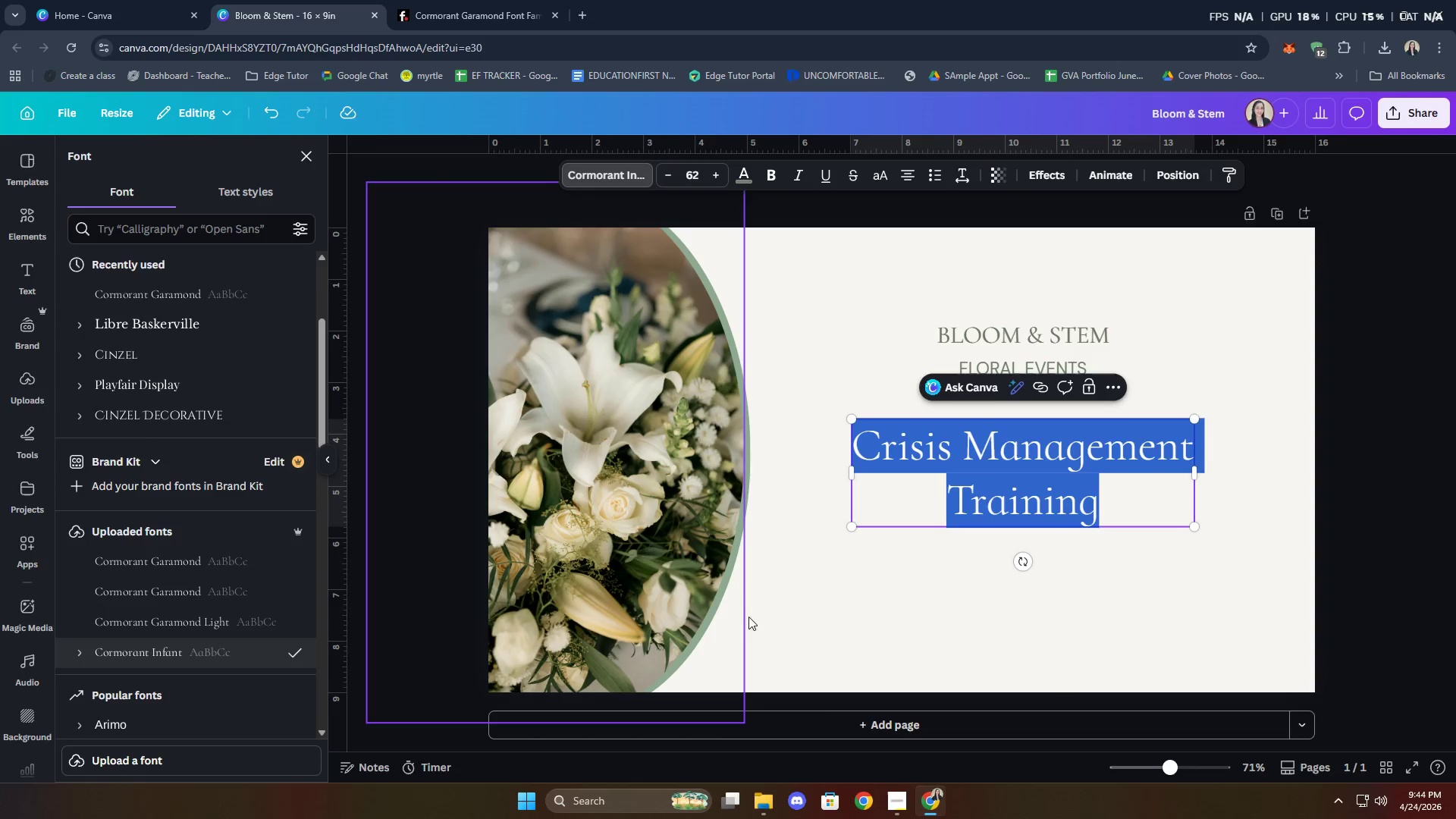 
double_click([987, 479])
 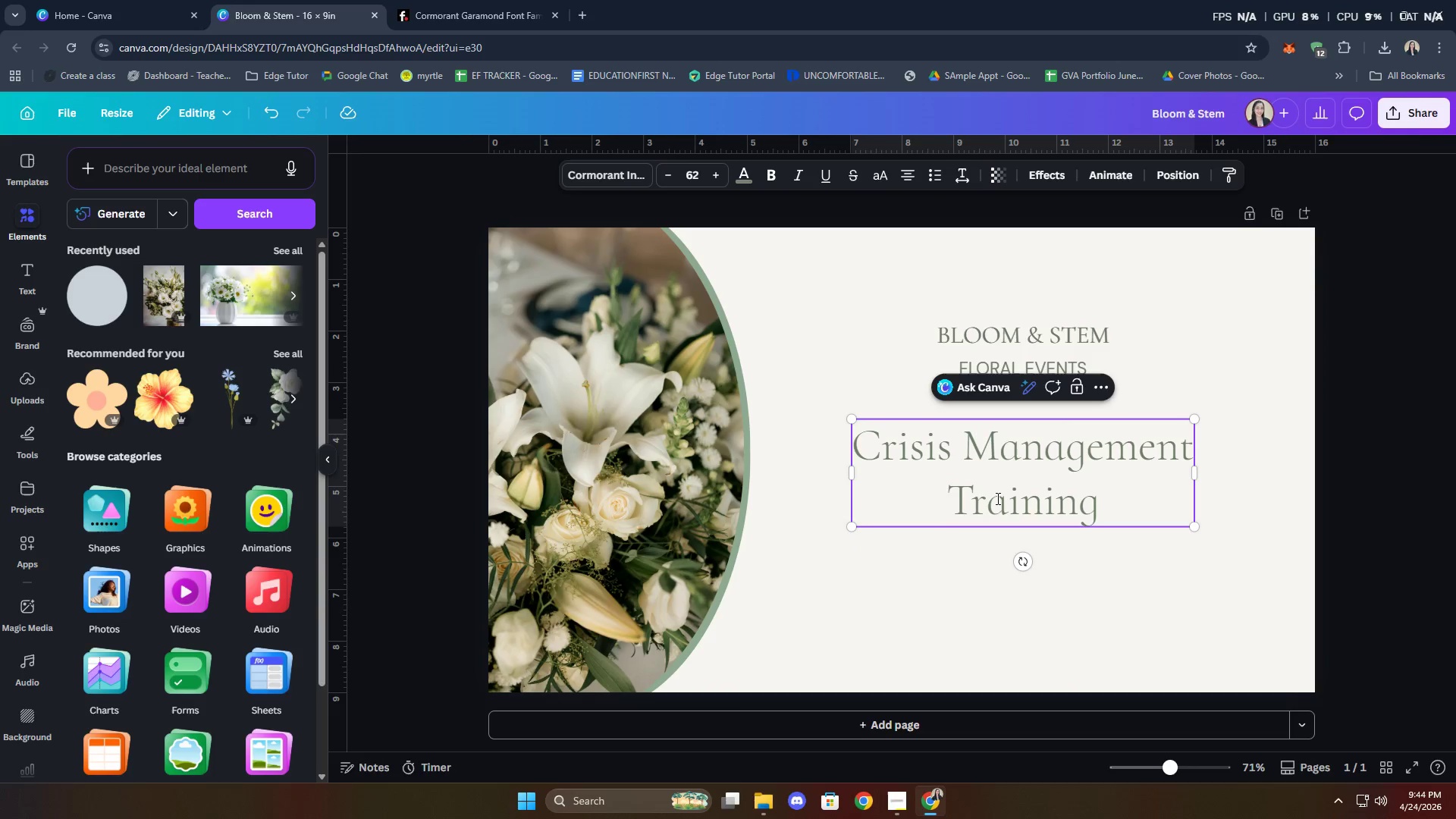 
key(Control+A)
 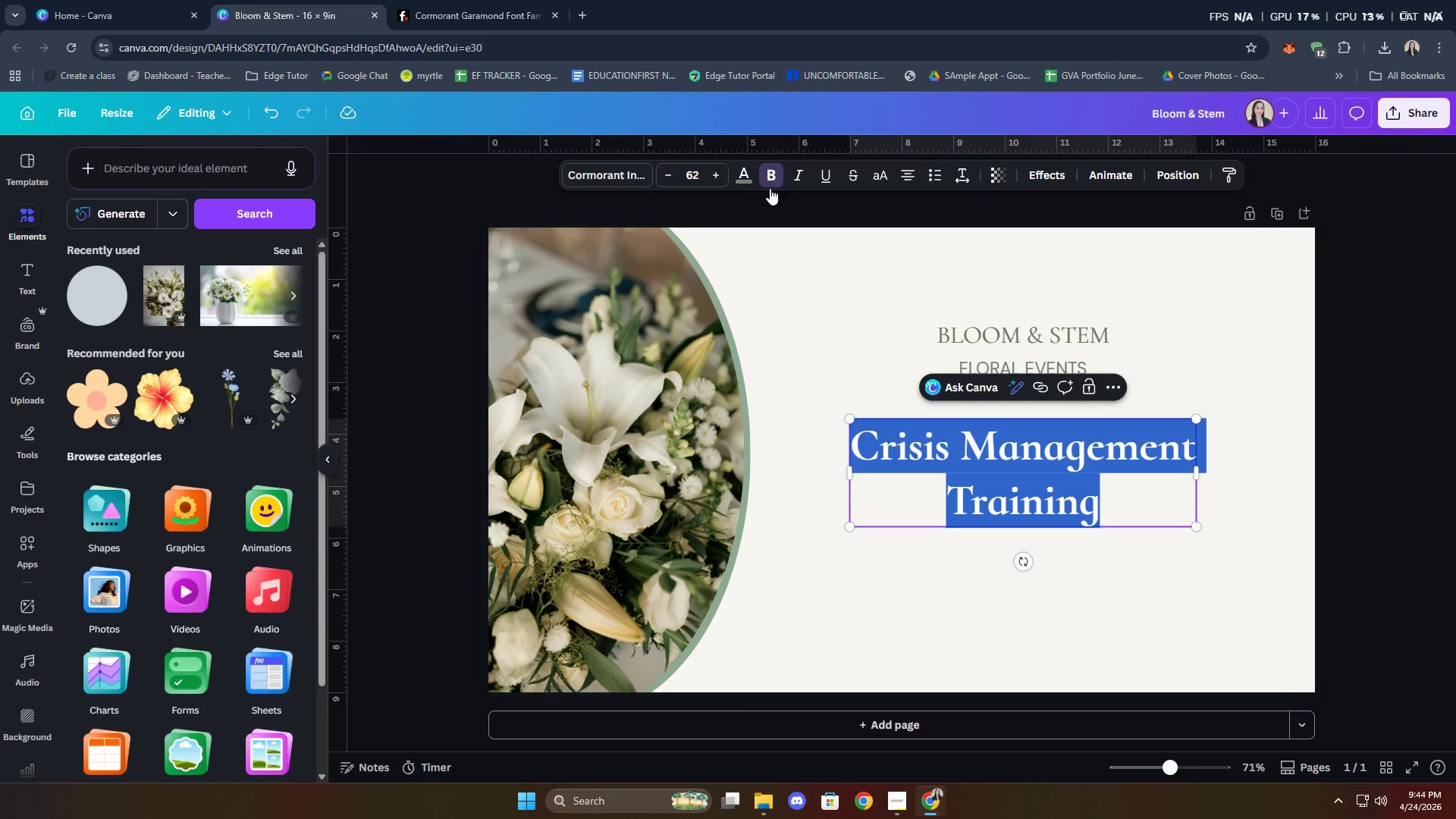 
left_click([914, 615])
 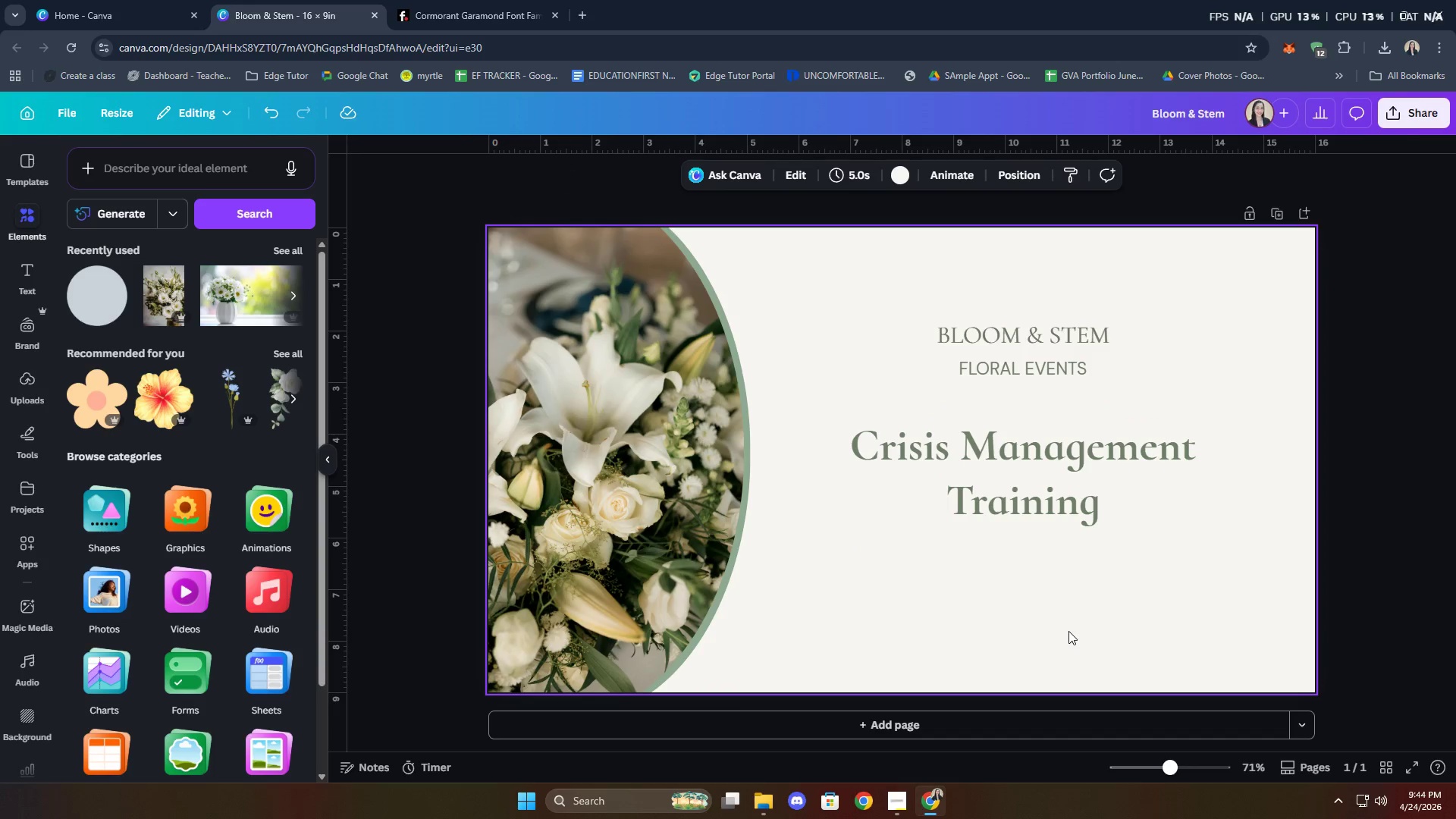 
left_click([1090, 497])
 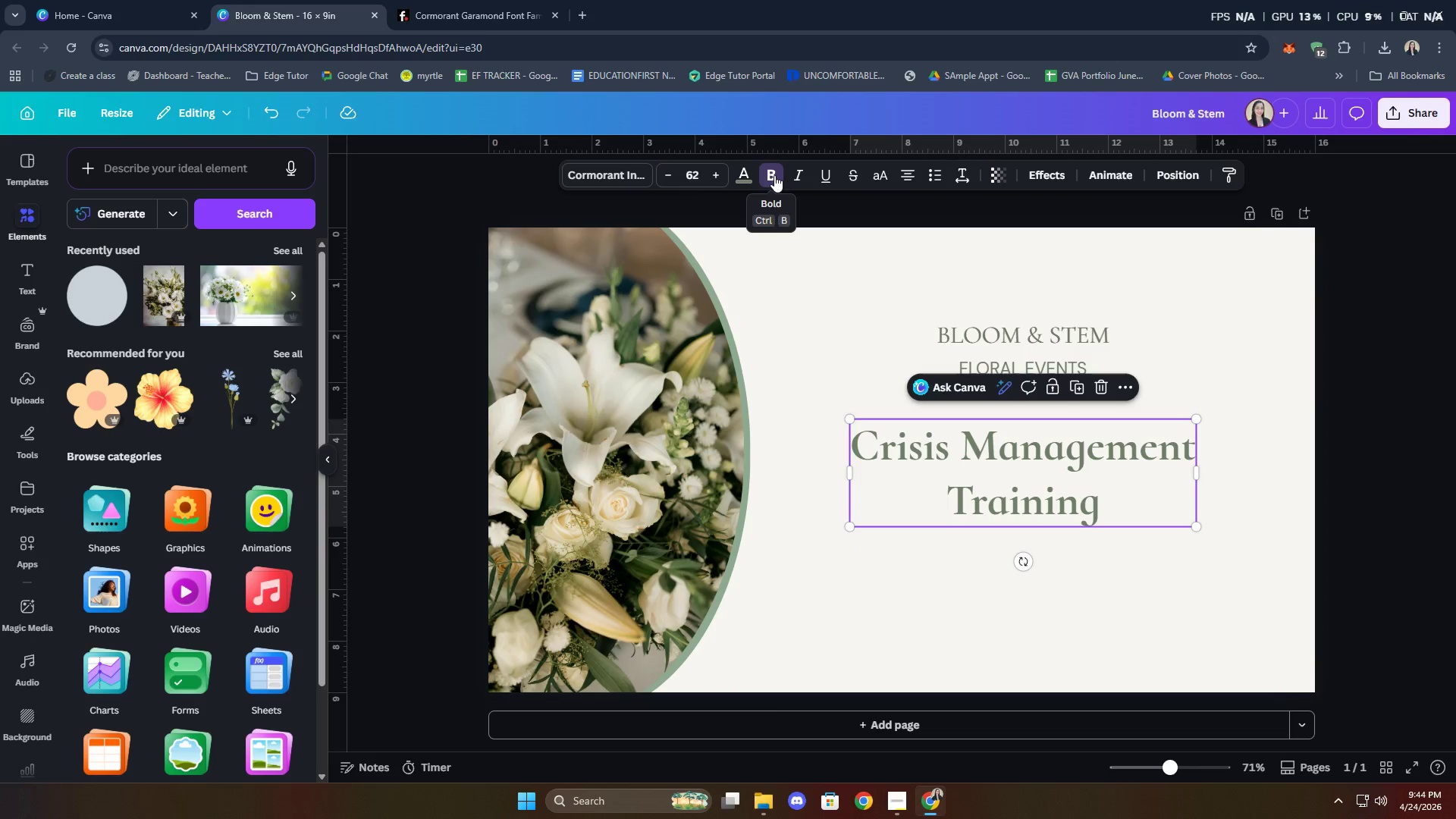 
left_click([774, 175])
 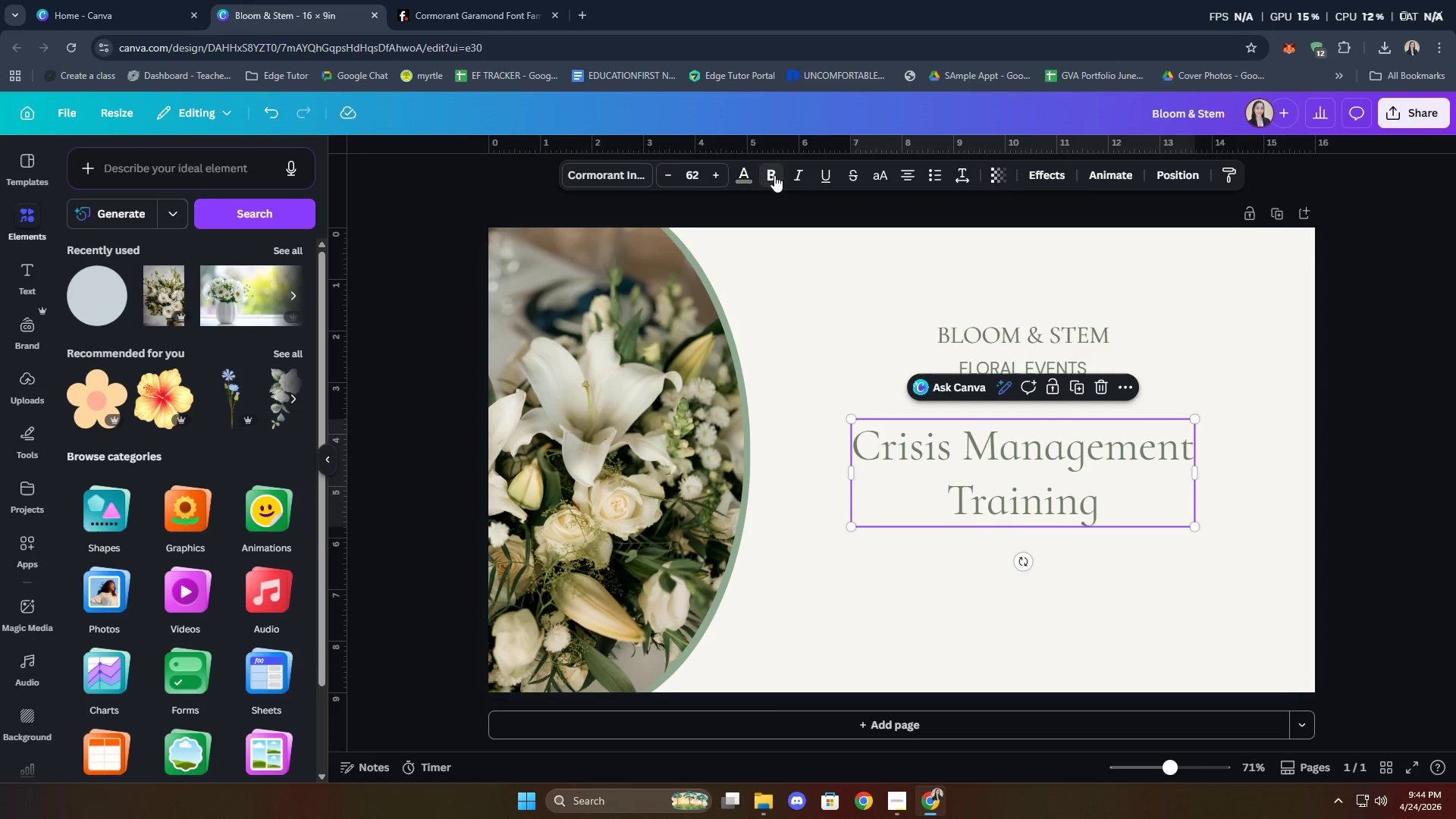 
left_click([774, 175])
 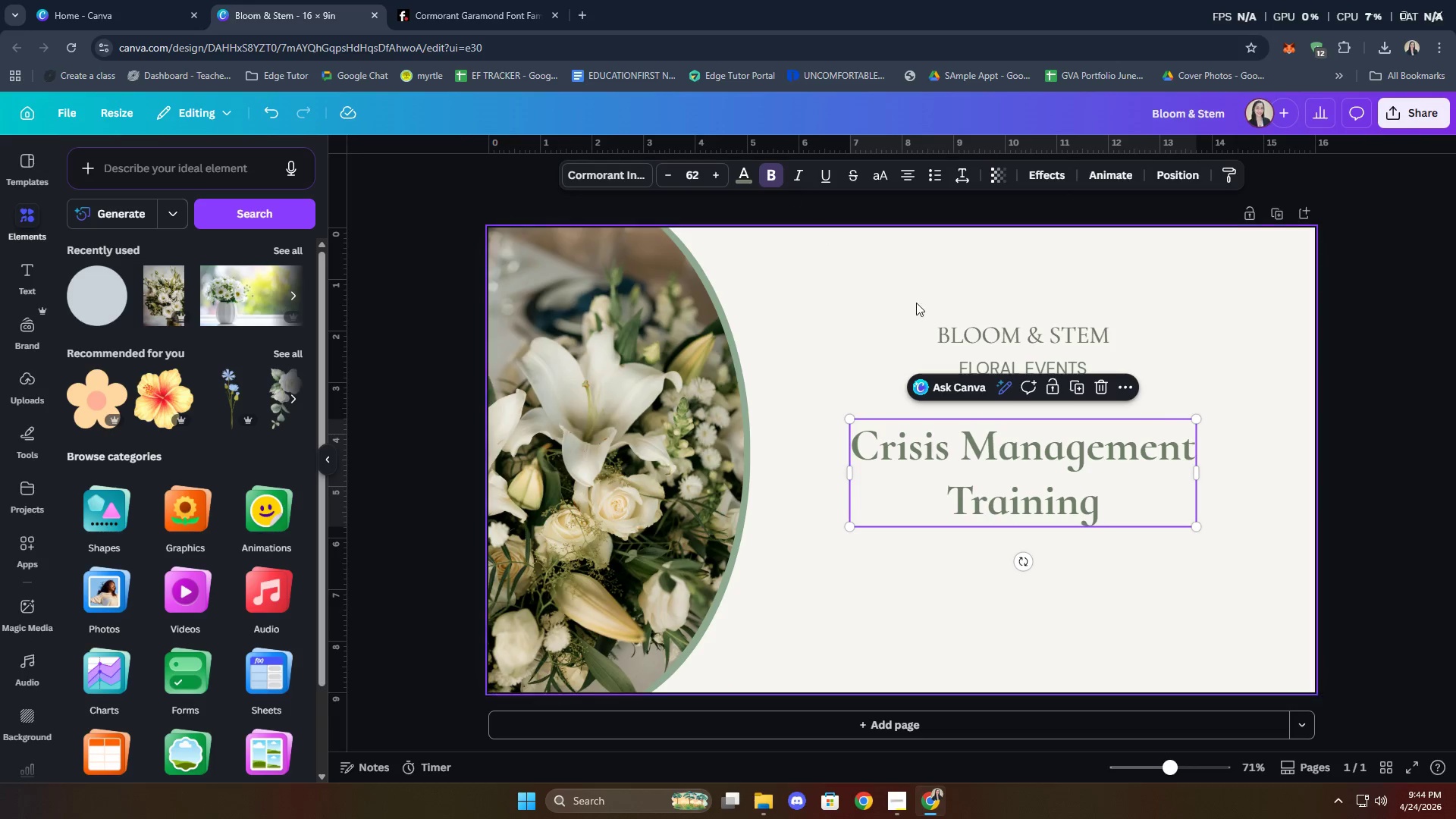 
left_click([1190, 595])
 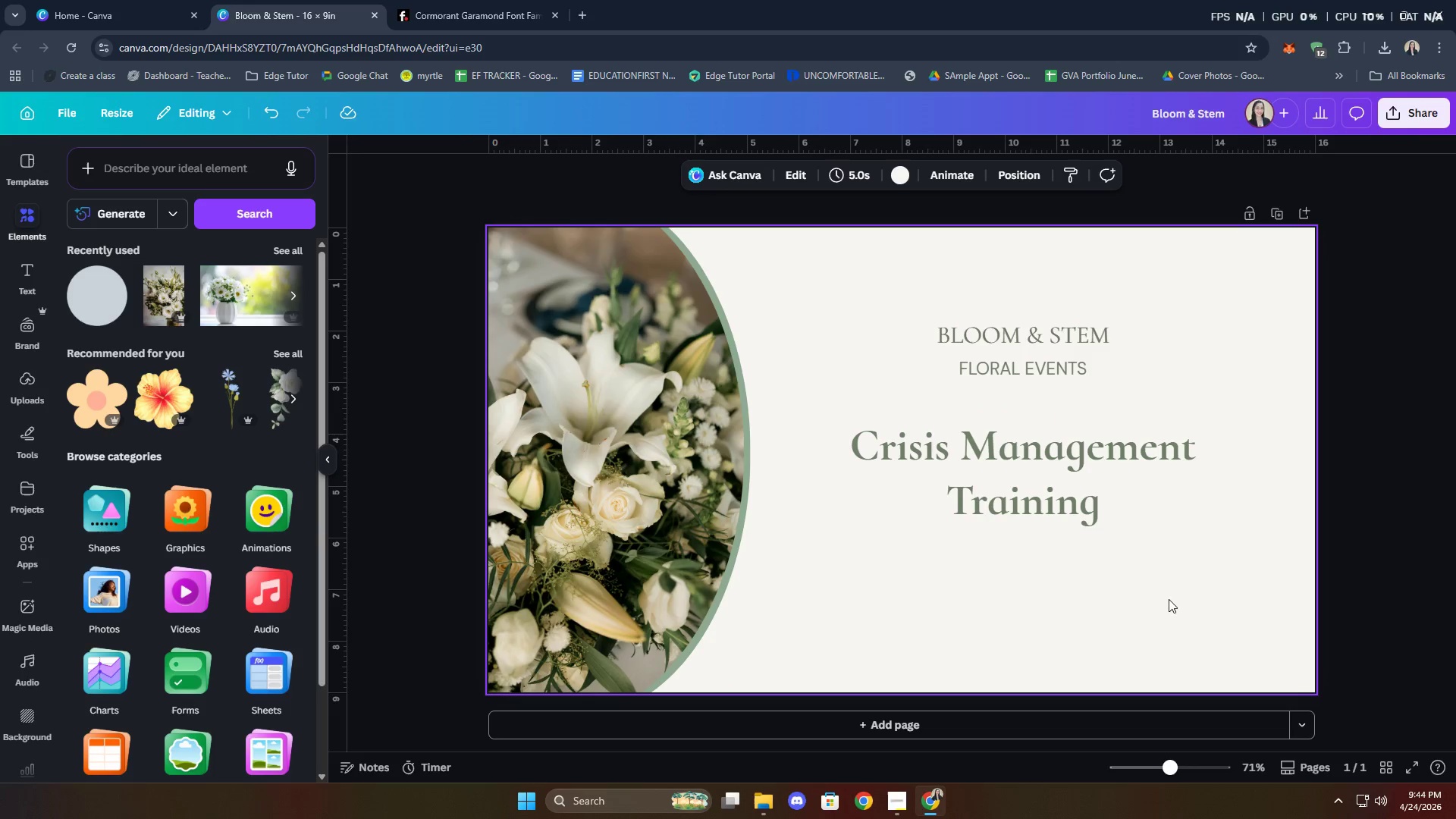 
left_click([1078, 482])
 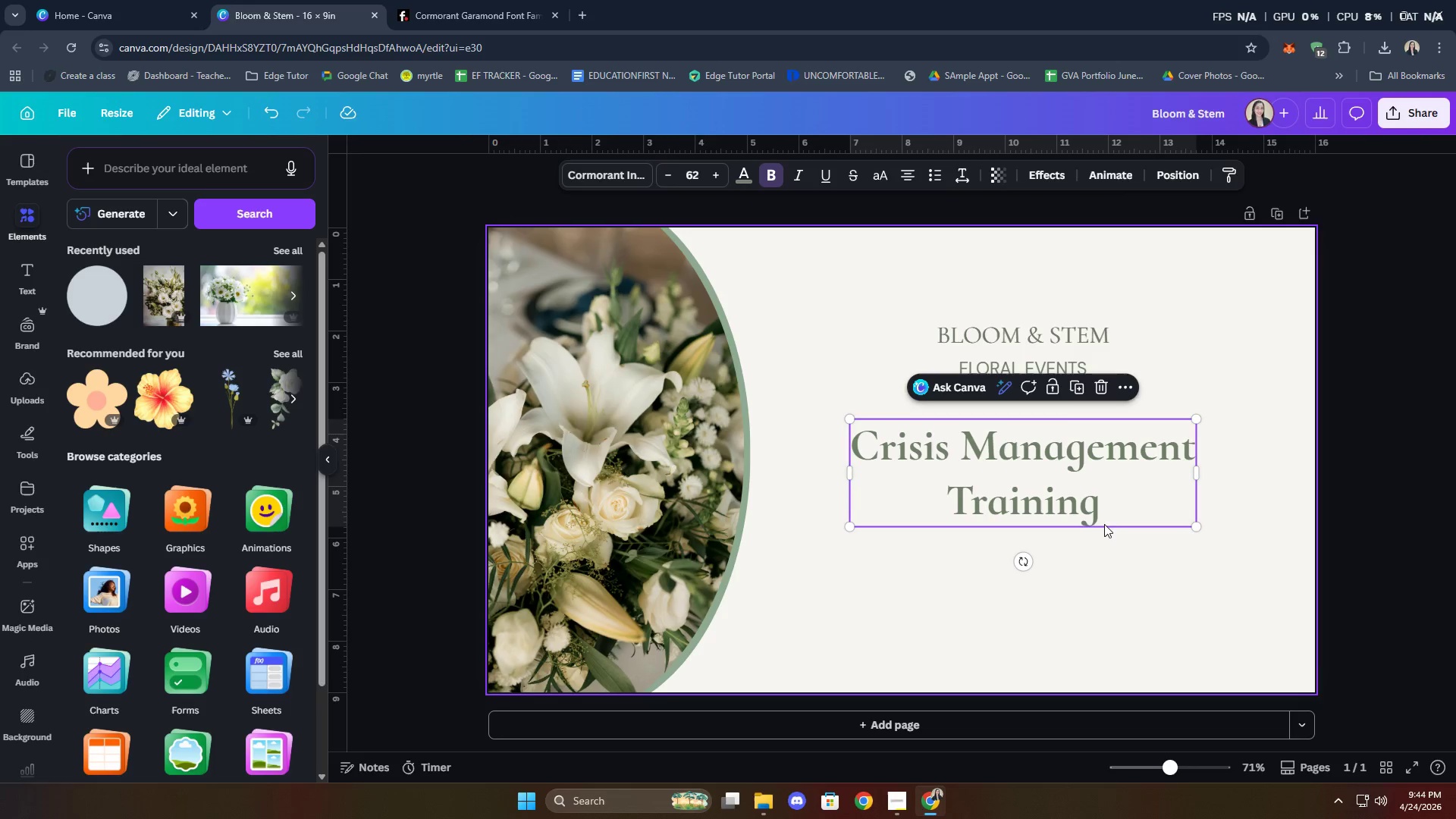 
left_click([959, 174])
 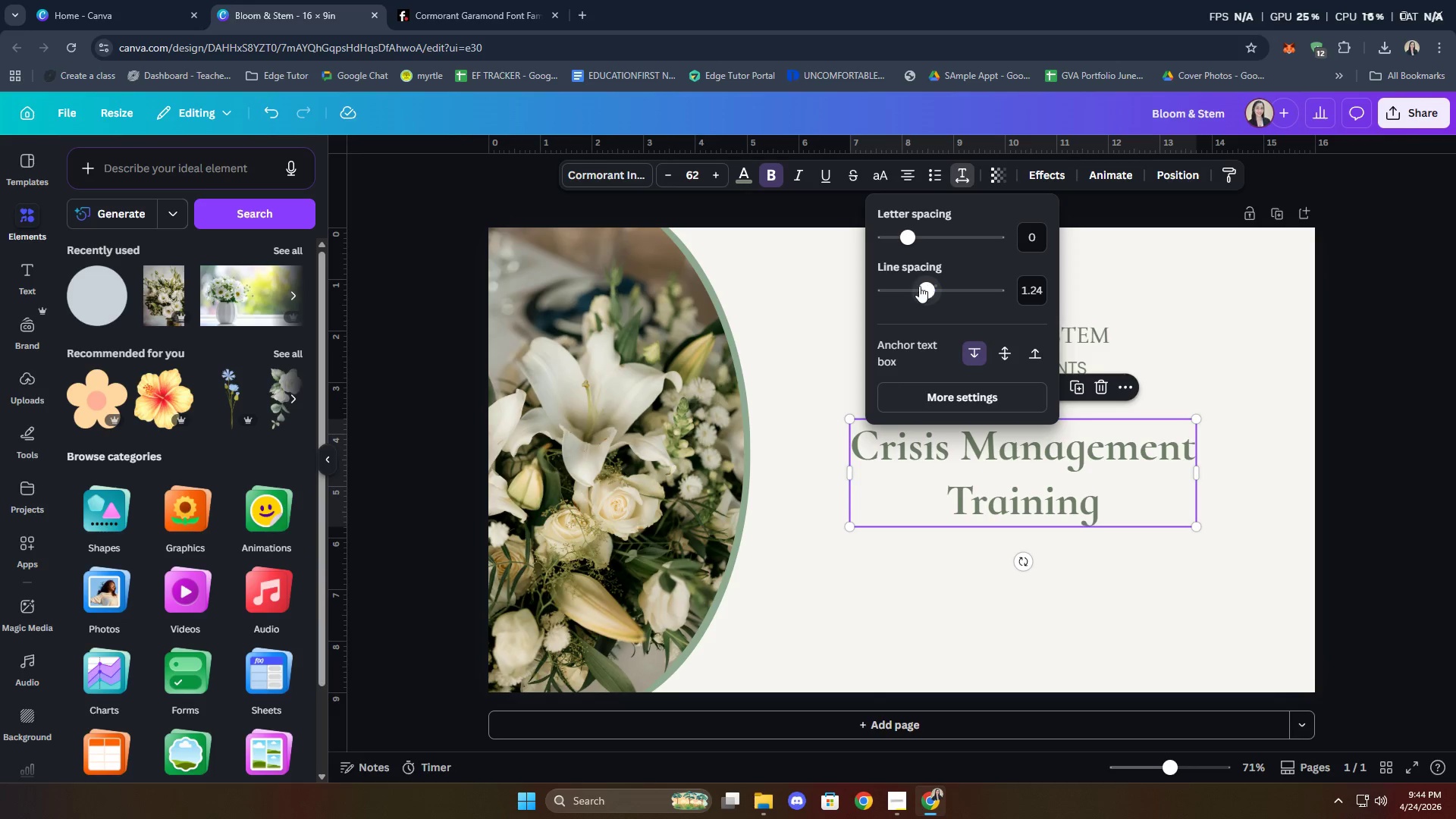 
left_click_drag(start_coordinate=[918, 285], to_coordinate=[911, 279])
 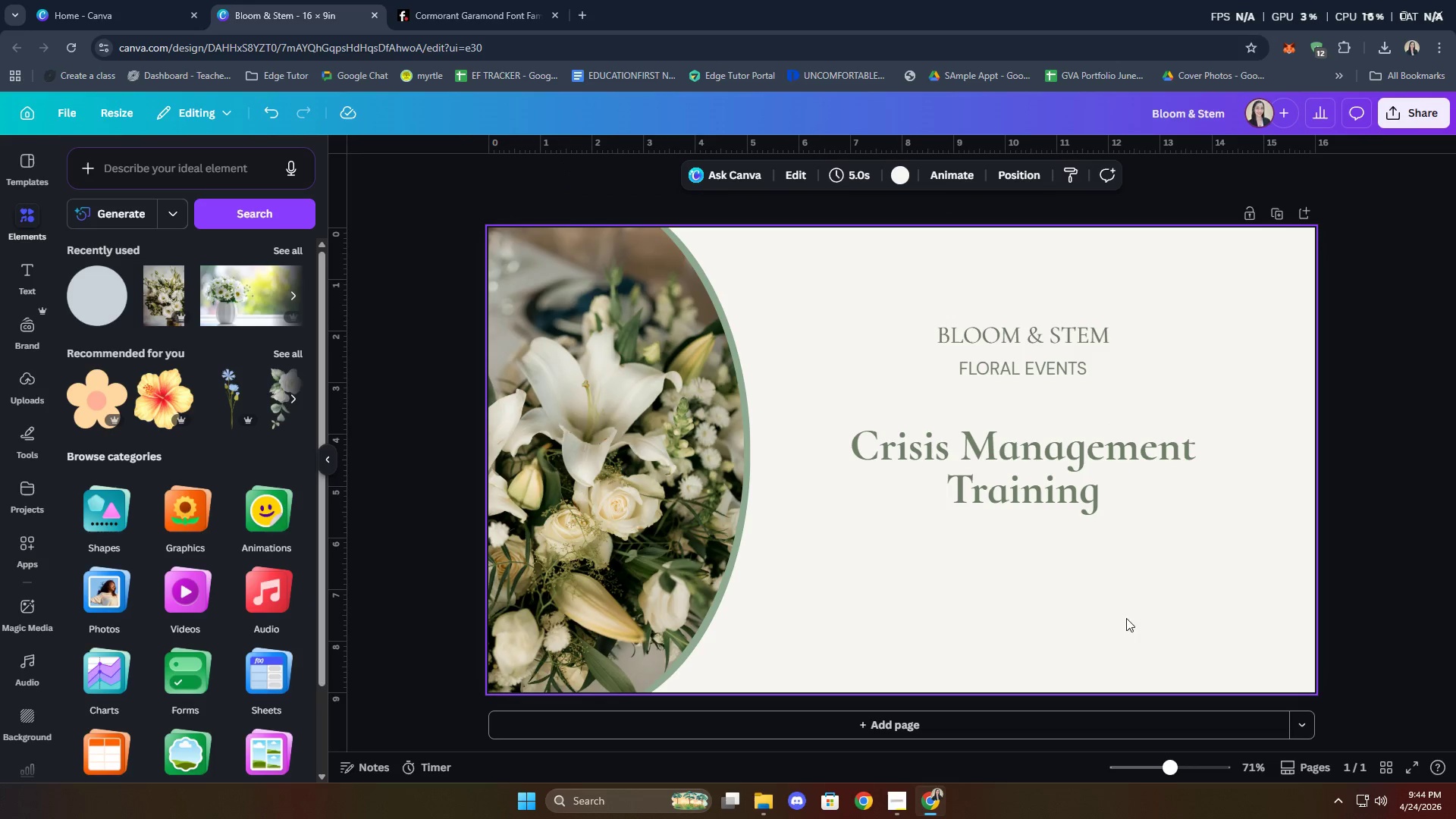 
left_click([1105, 482])
 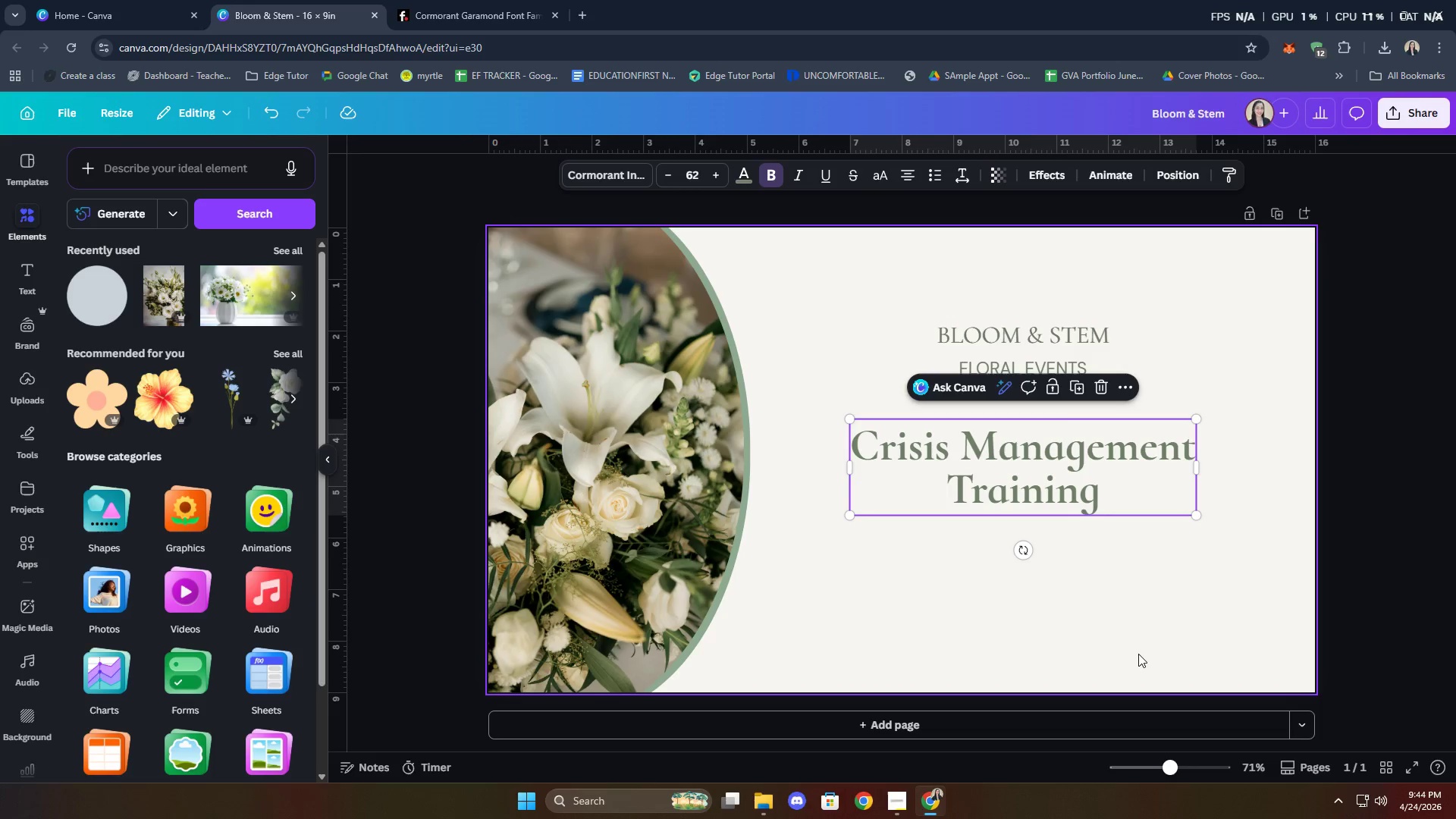 
left_click([1133, 648])
 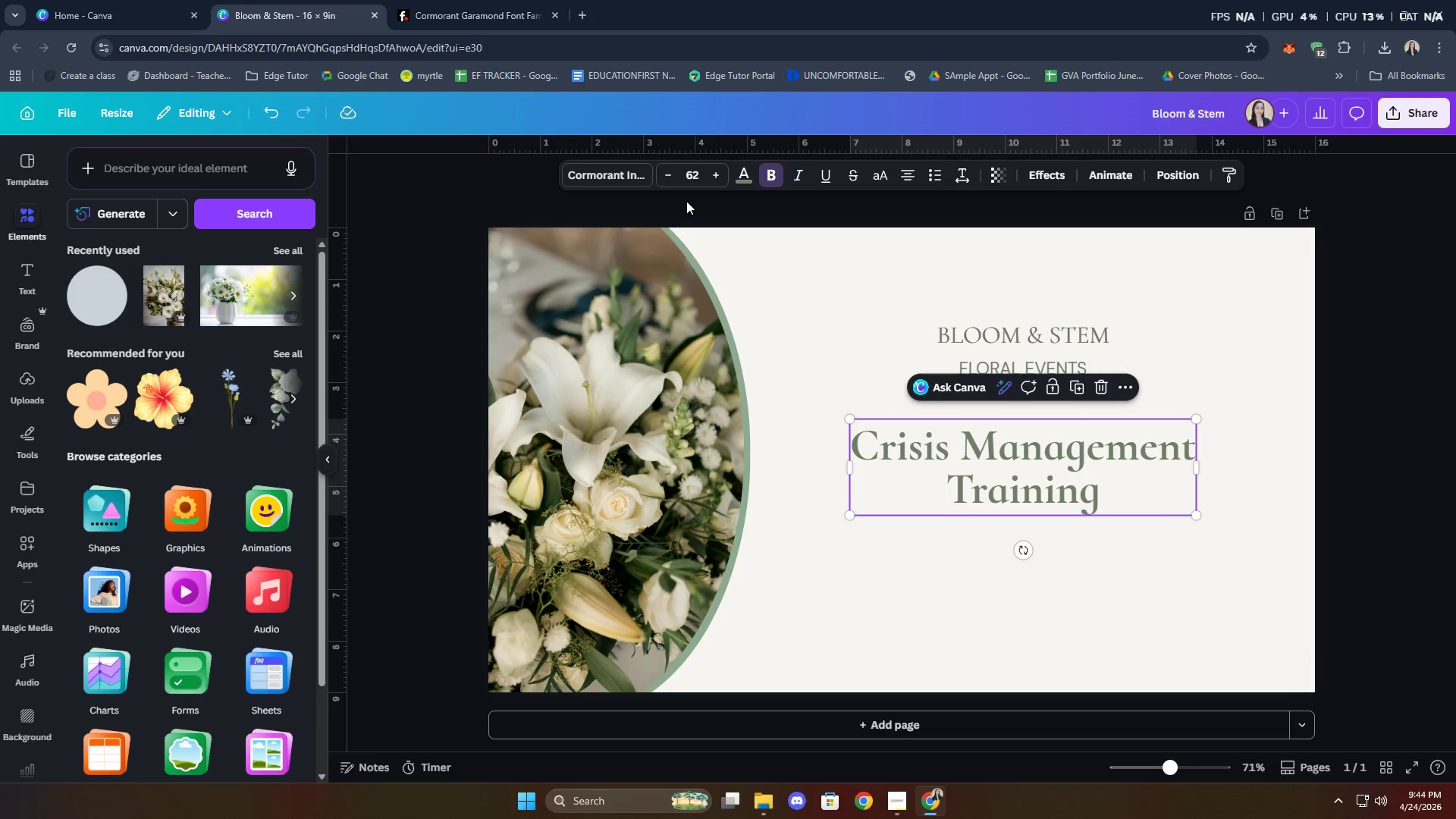 
double_click([669, 170])
 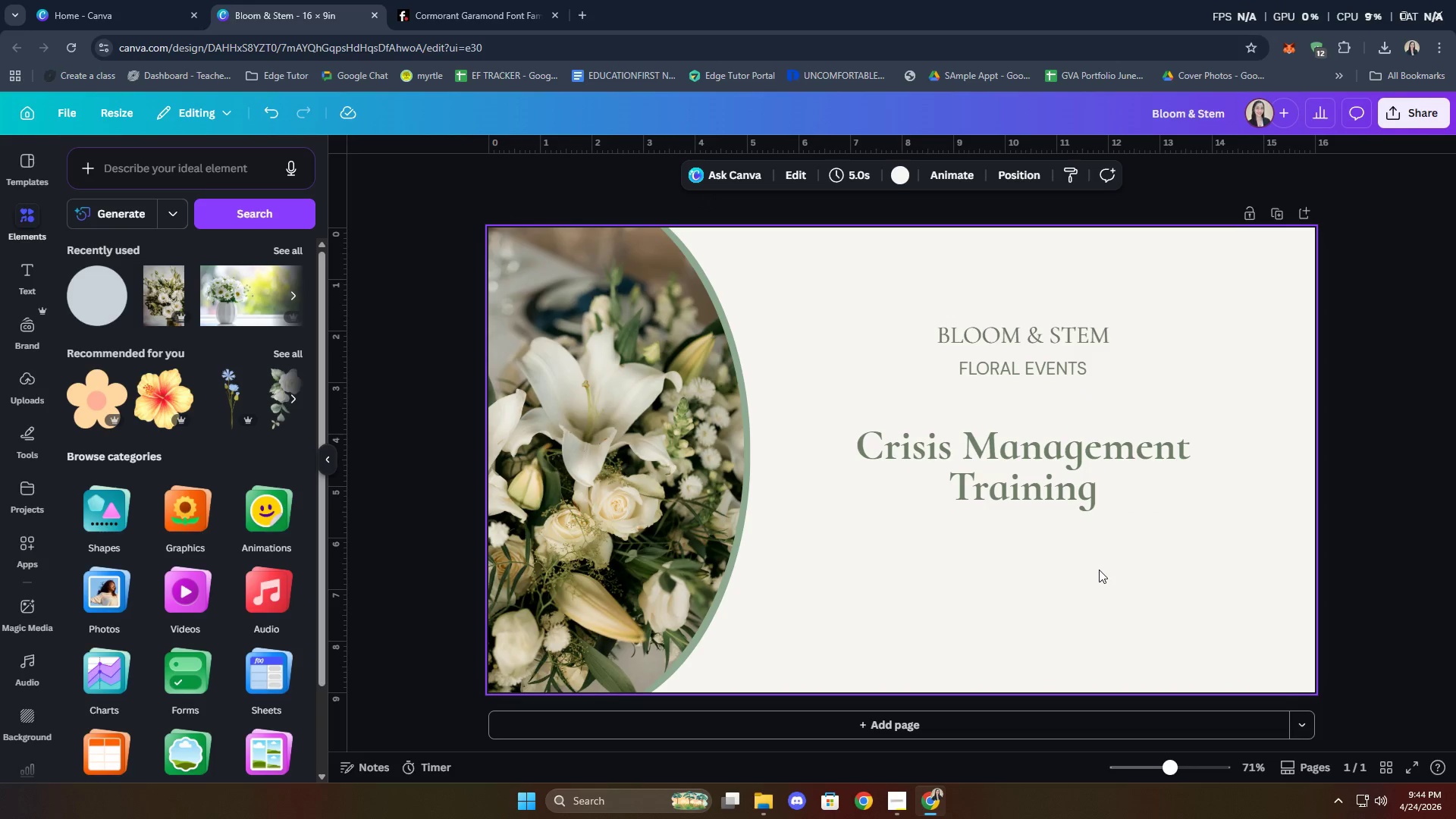 
double_click([1068, 484])
 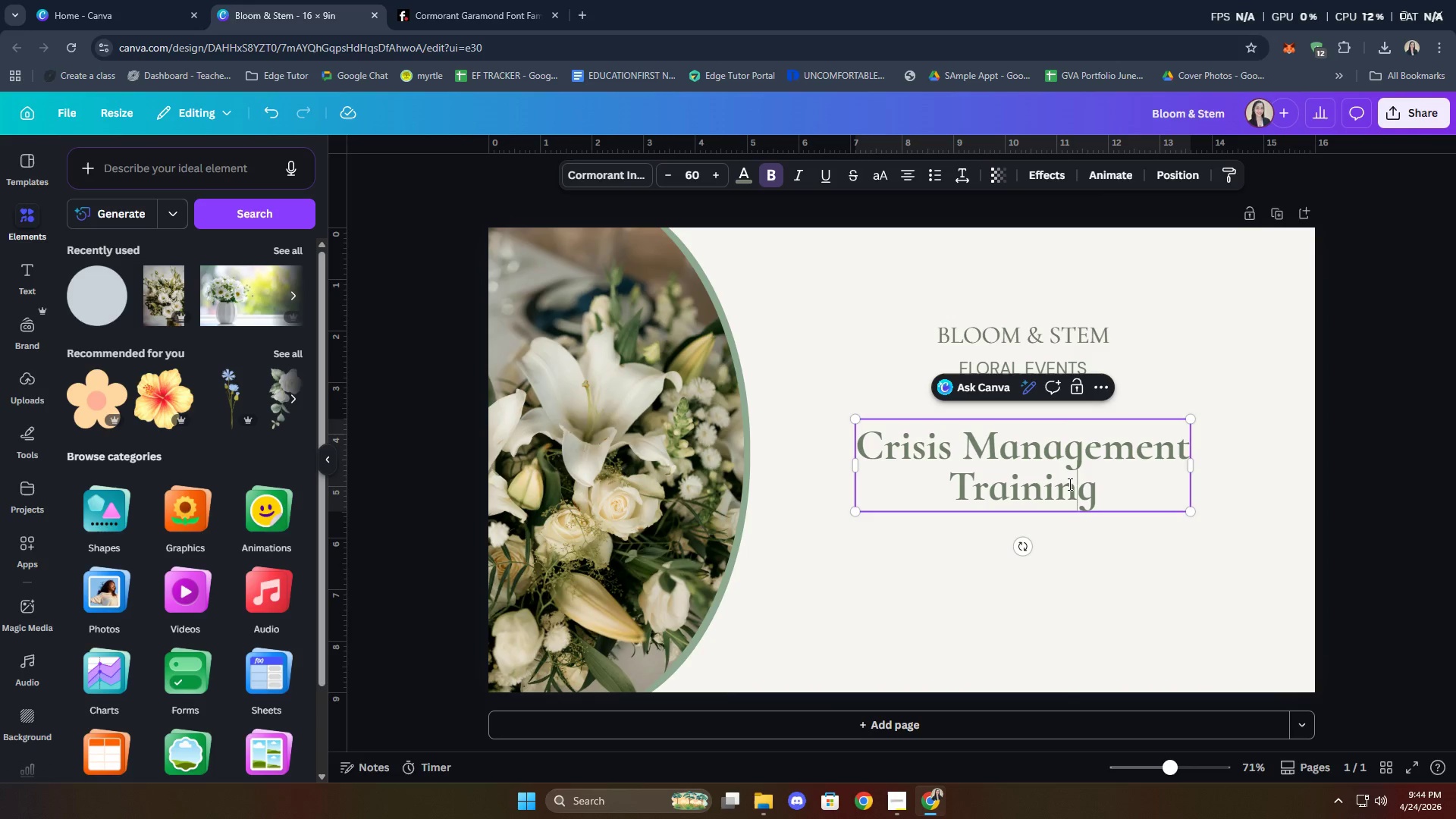 
key(Control+A)
 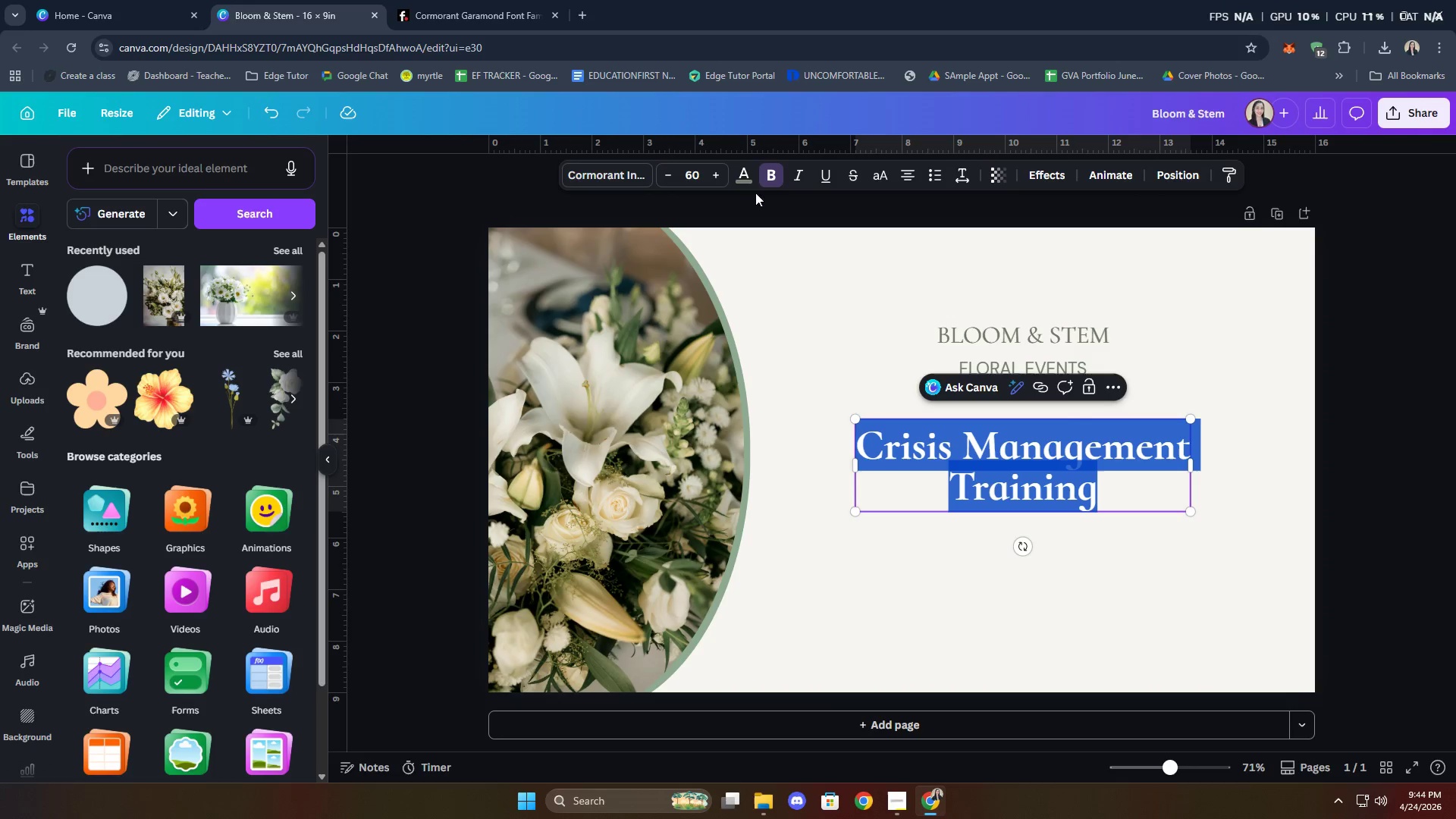 
left_click([745, 175])
 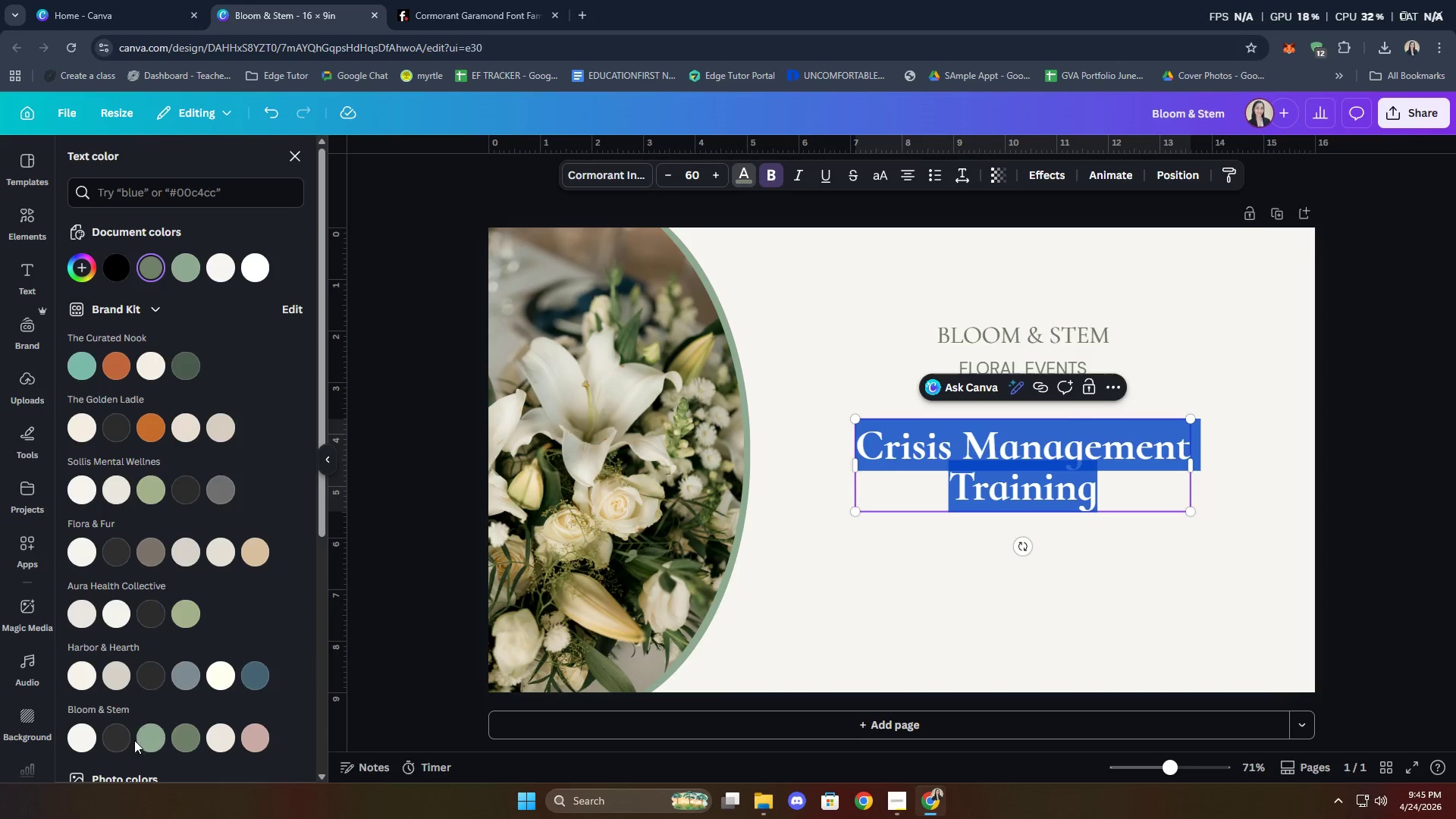 
left_click([116, 738])
 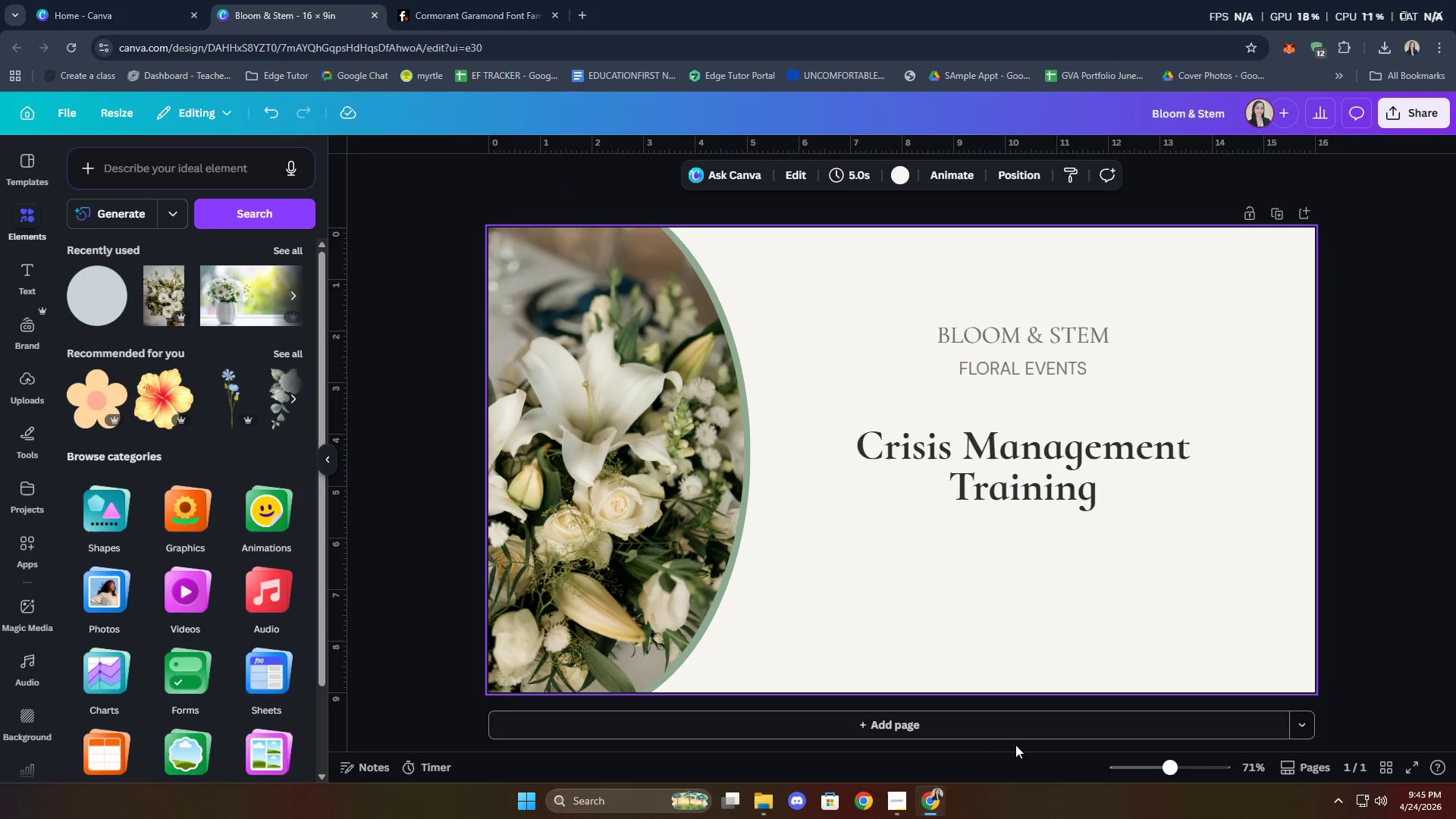 
left_click([914, 804])